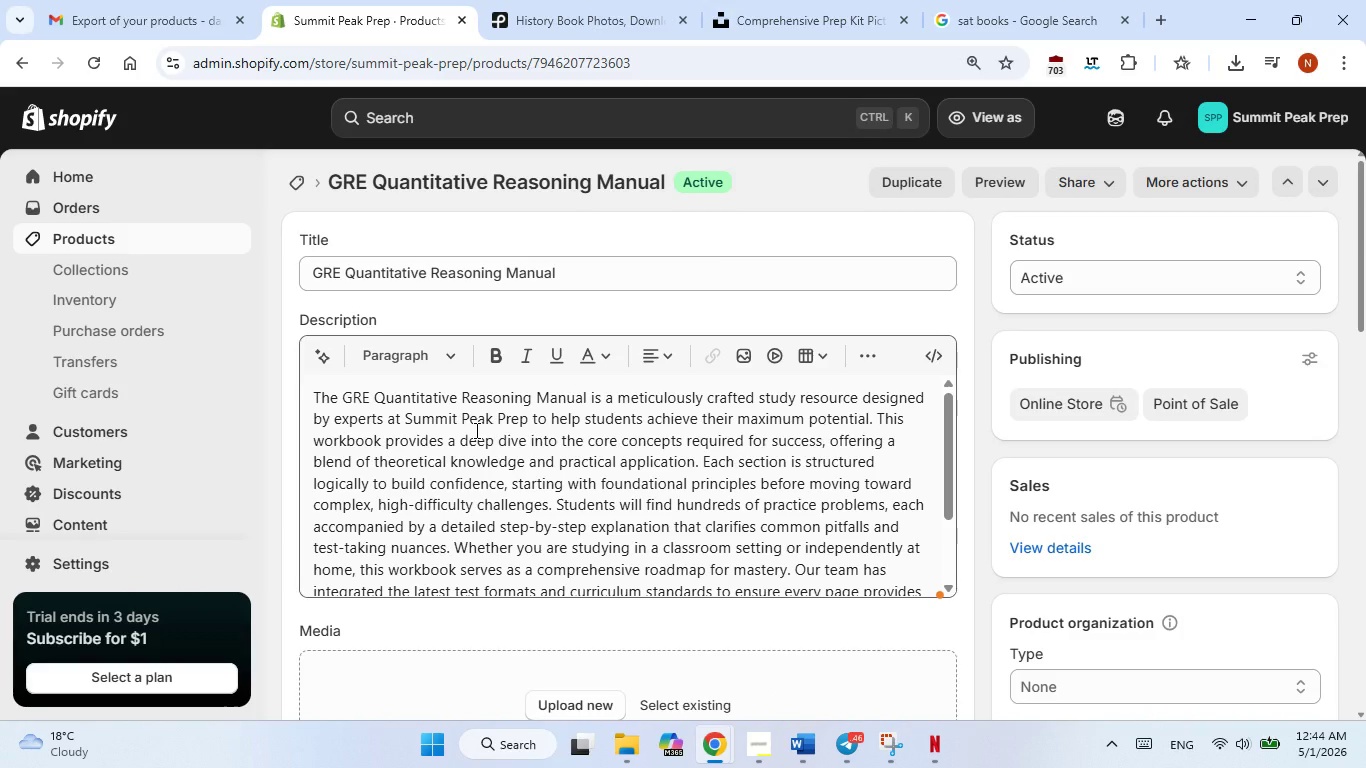 
scroll: coordinate [812, 523], scroll_direction: down, amount: 14.0
 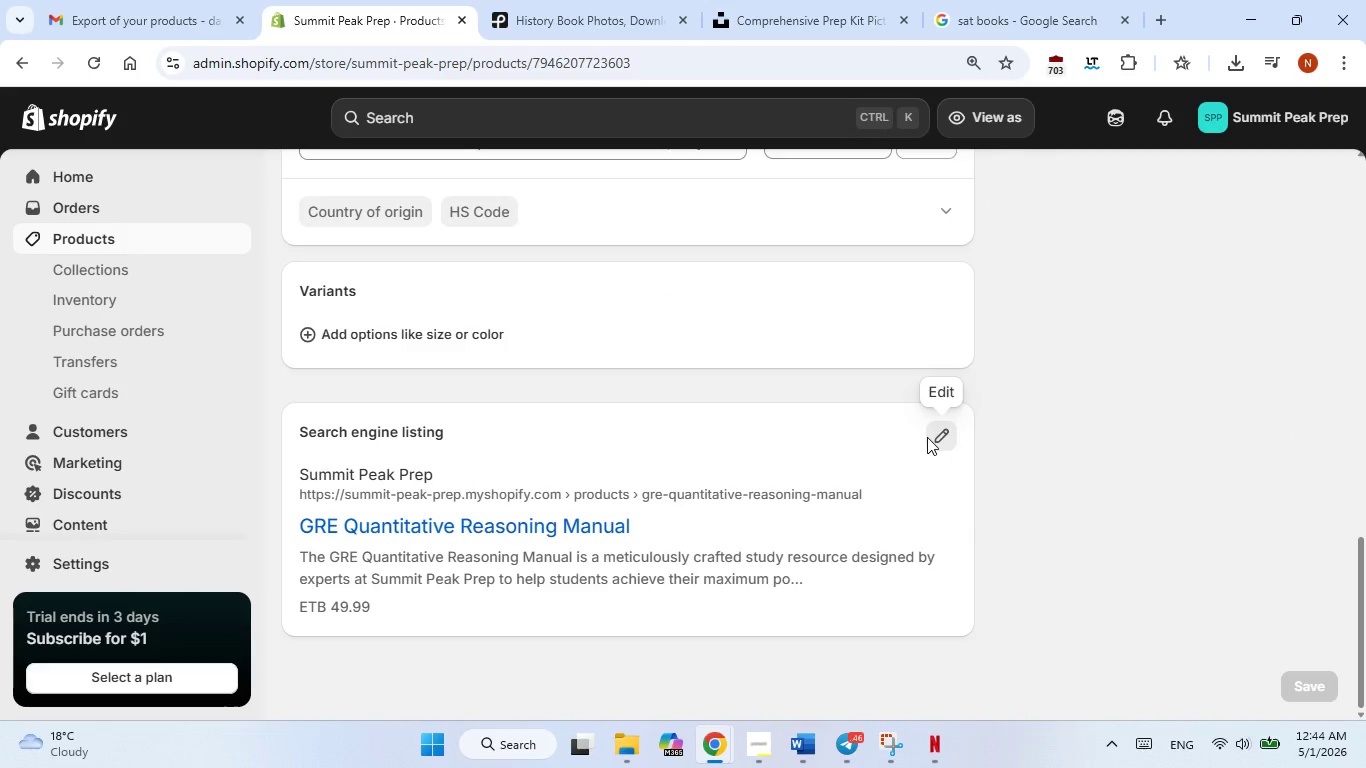 
left_click([927, 437])
 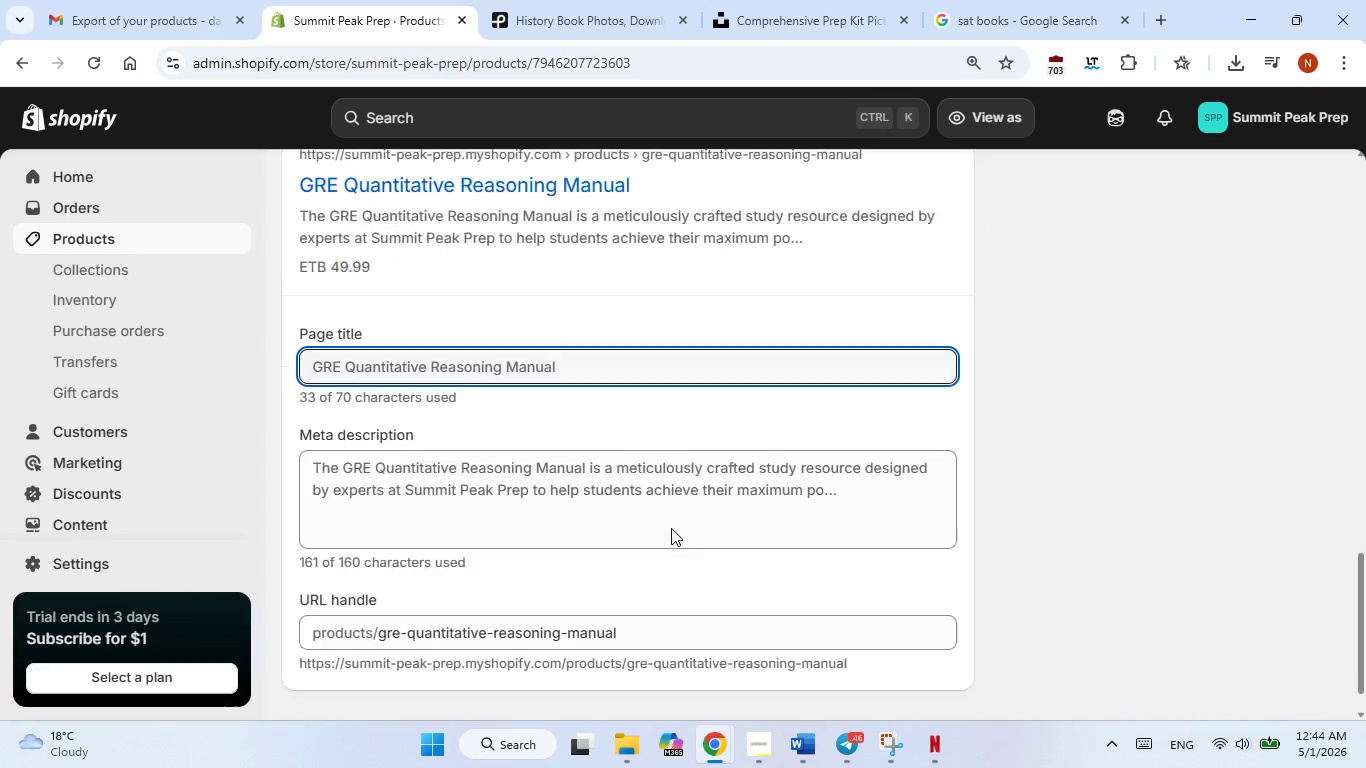 
scroll: coordinate [671, 528], scroll_direction: down, amount: 2.0
 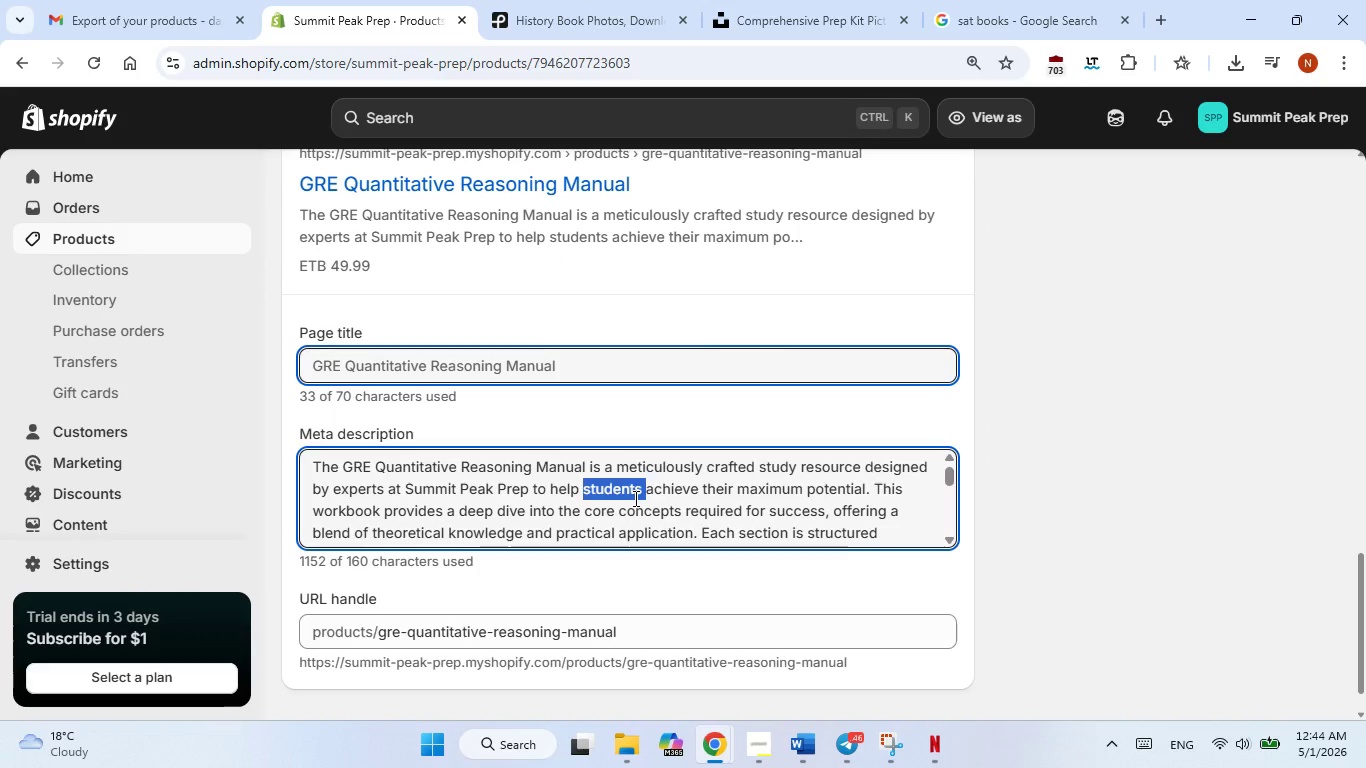 
double_click([634, 498])
 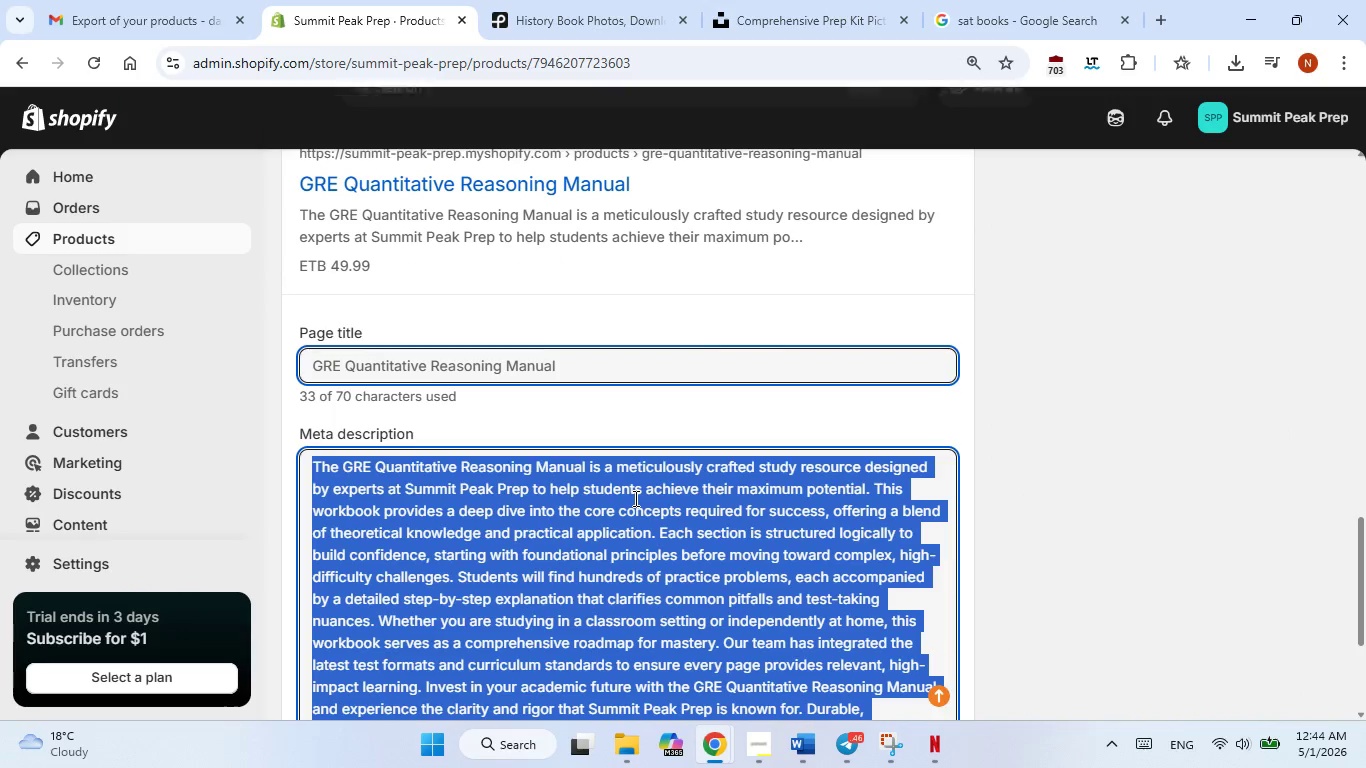 
triple_click([634, 498])
 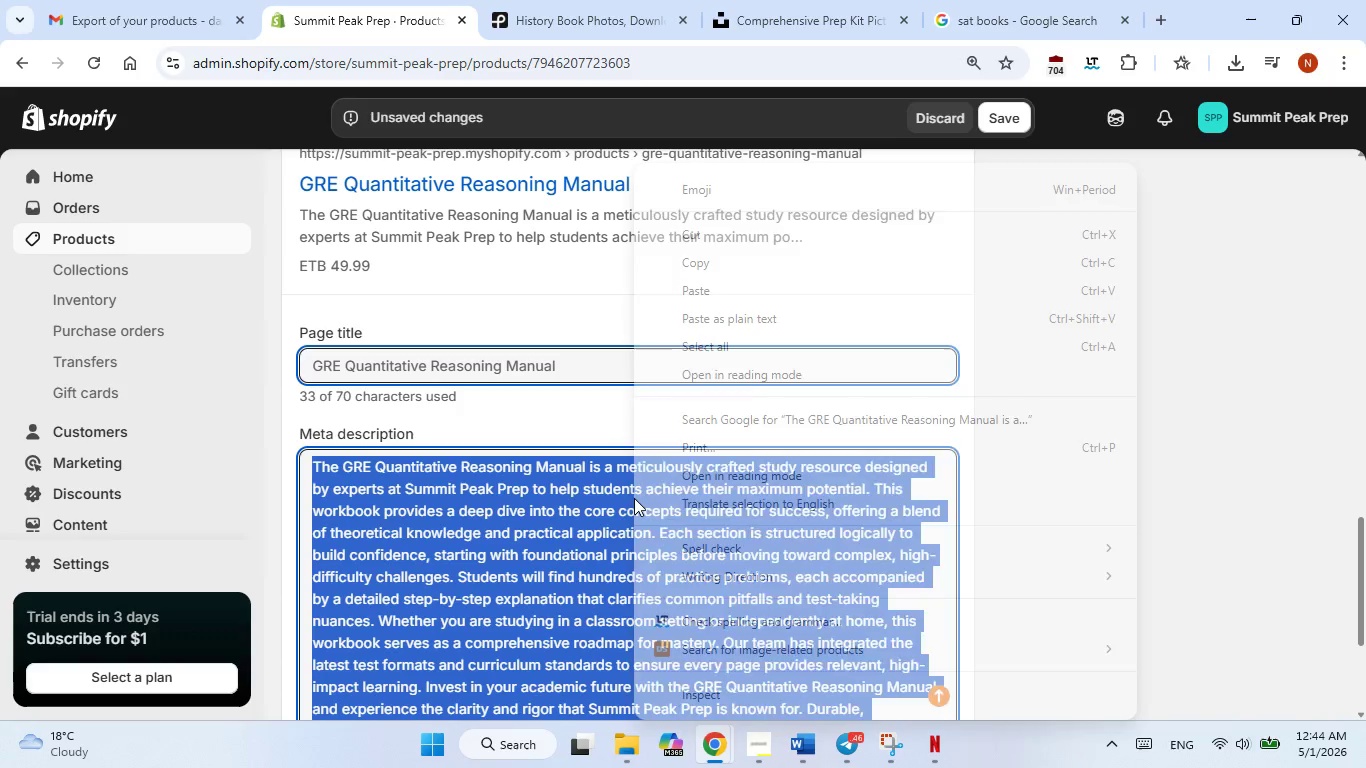 
right_click([634, 498])
 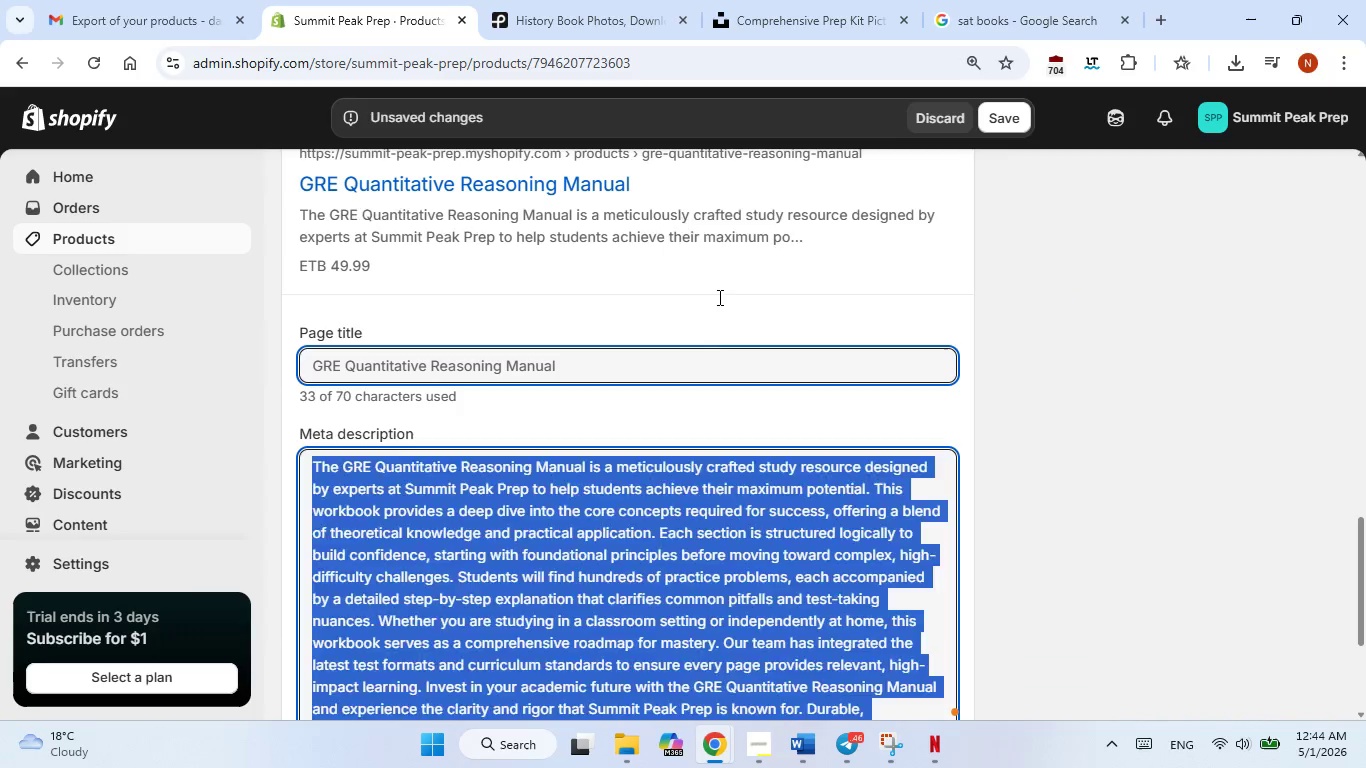 
left_click([718, 297])
 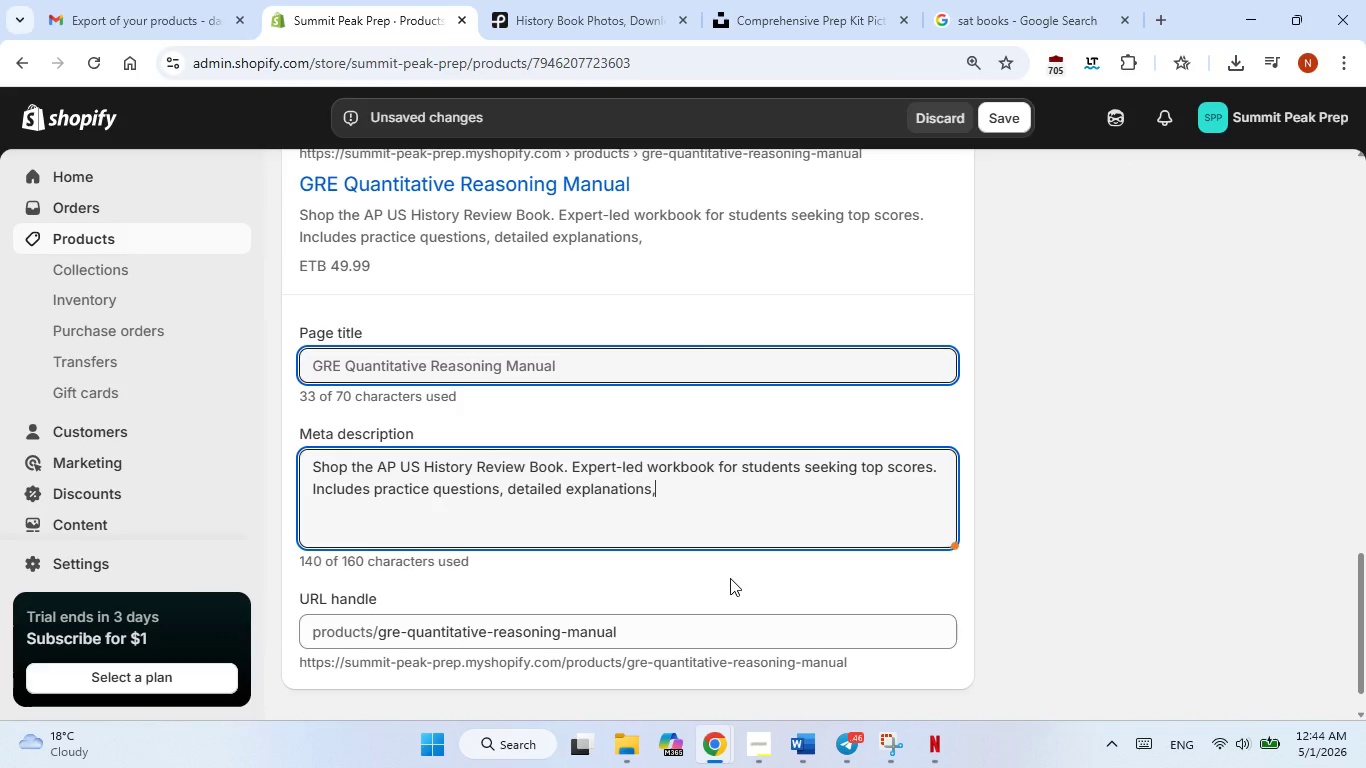 
key(Backspace)
 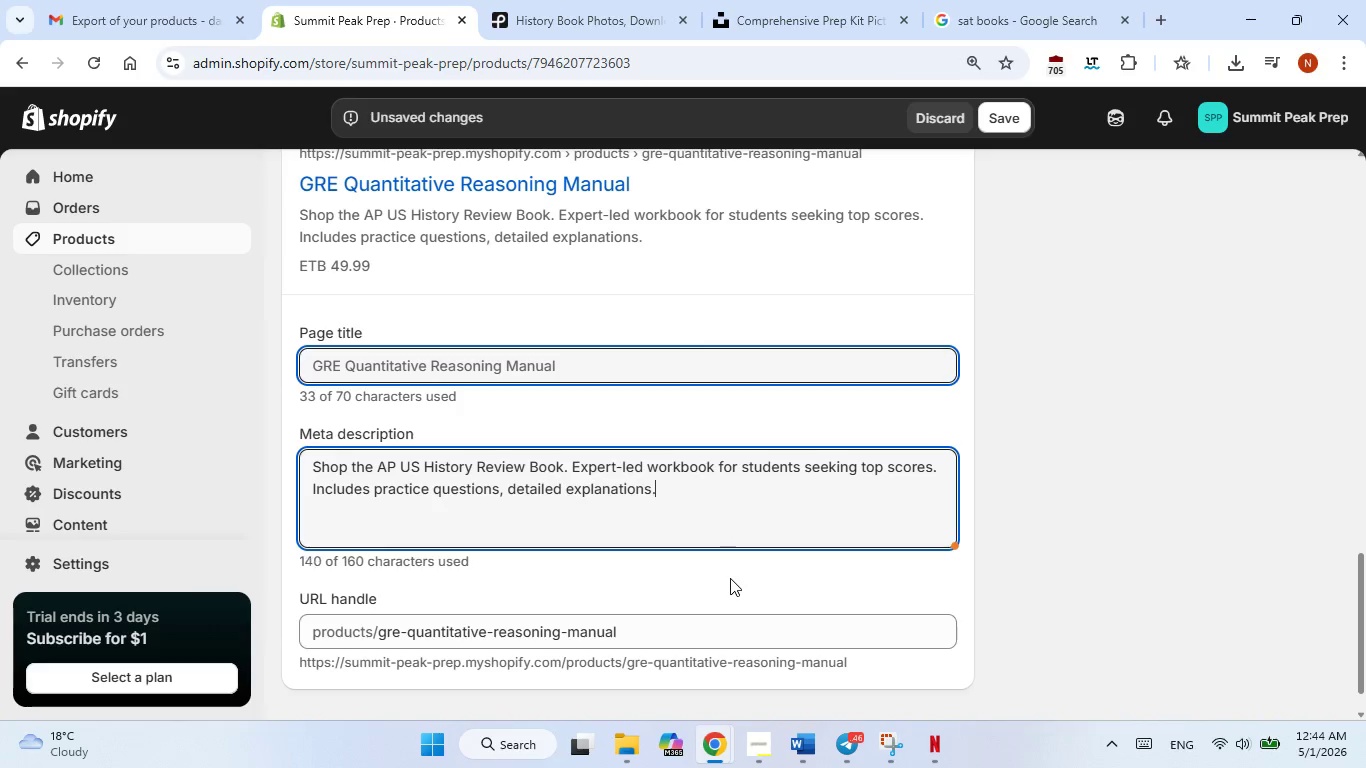 
key(Backspace)
 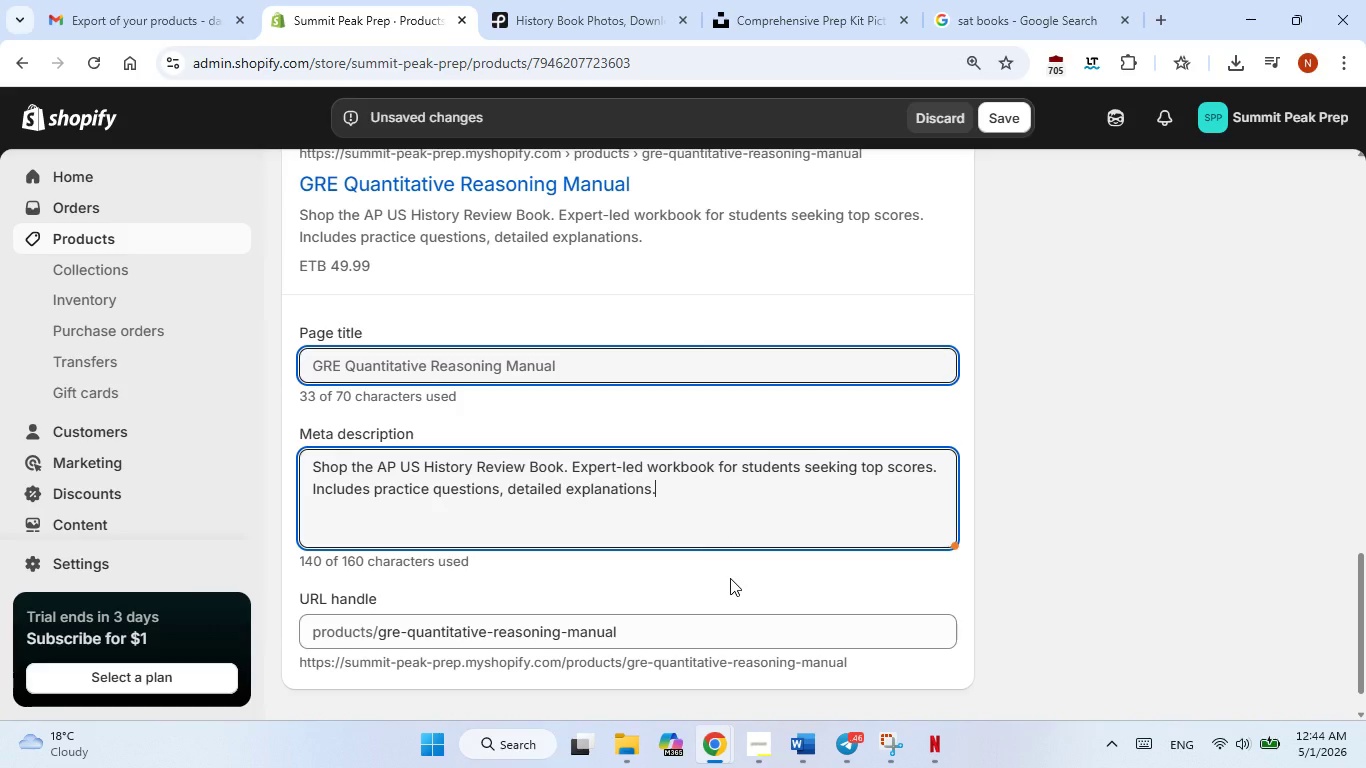 
key(Period)
 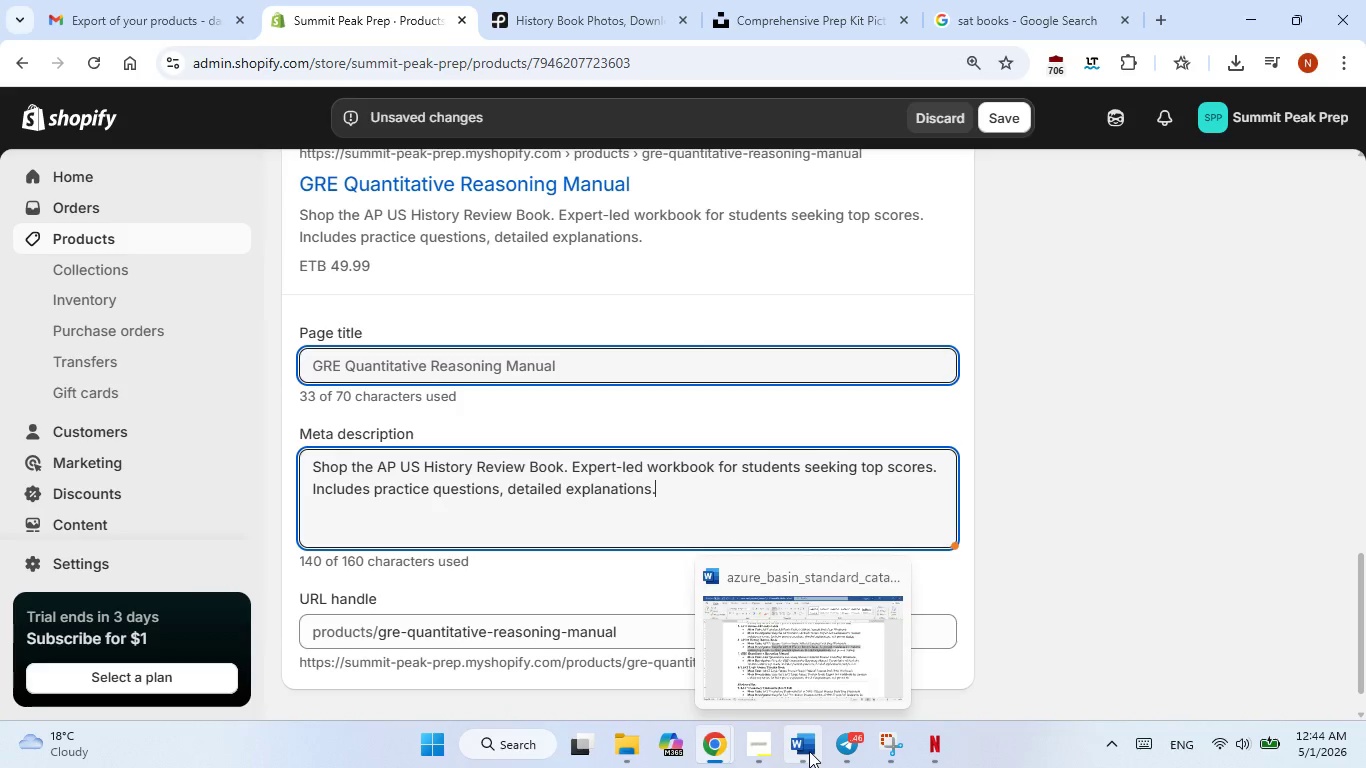 
left_click([809, 751])
 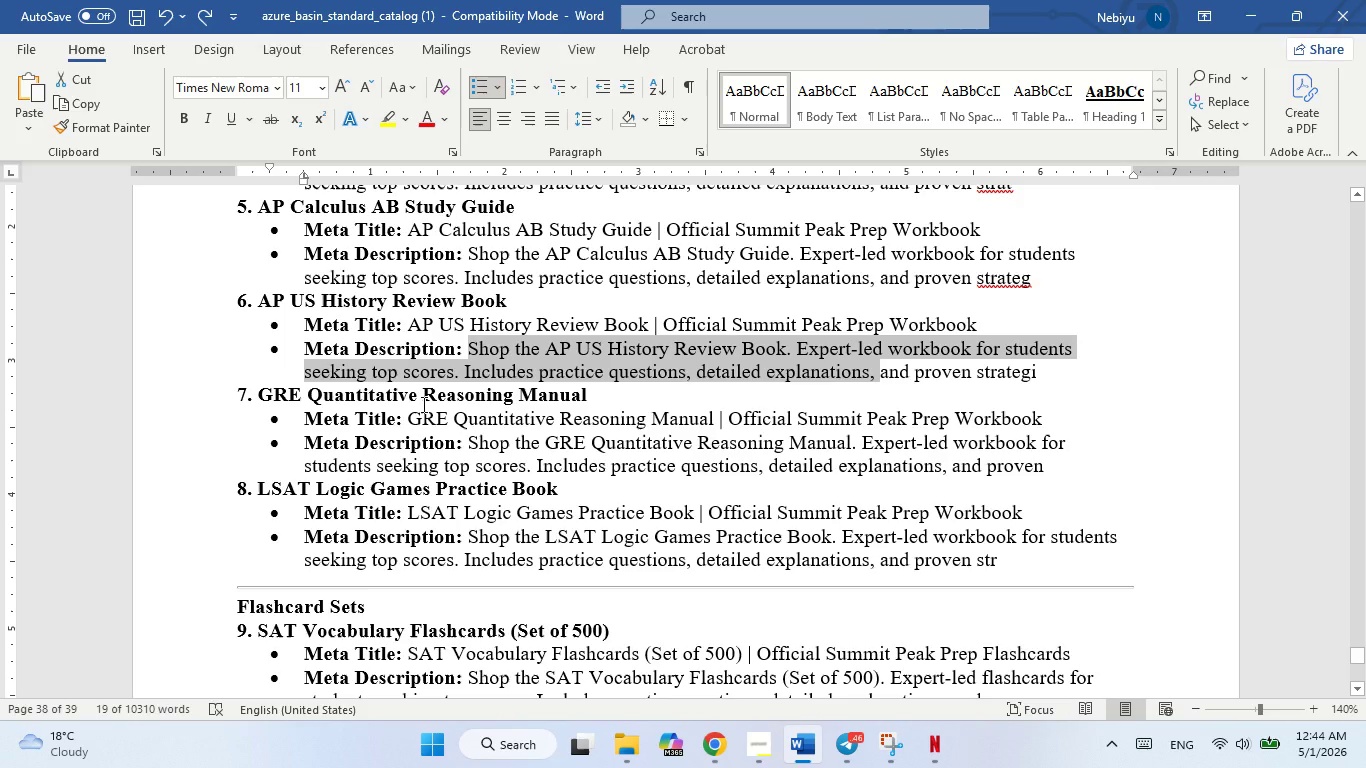 
wait(8.78)
 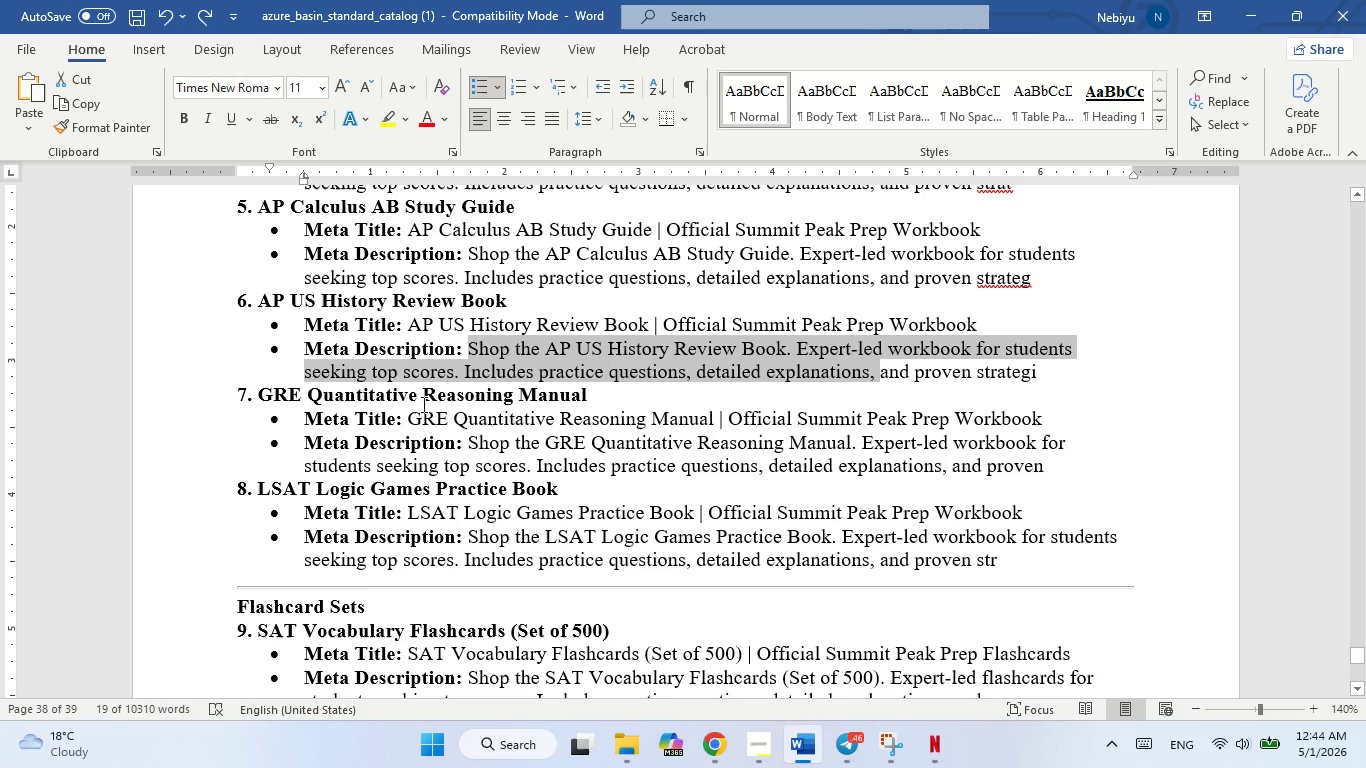 
left_click([807, 738])
 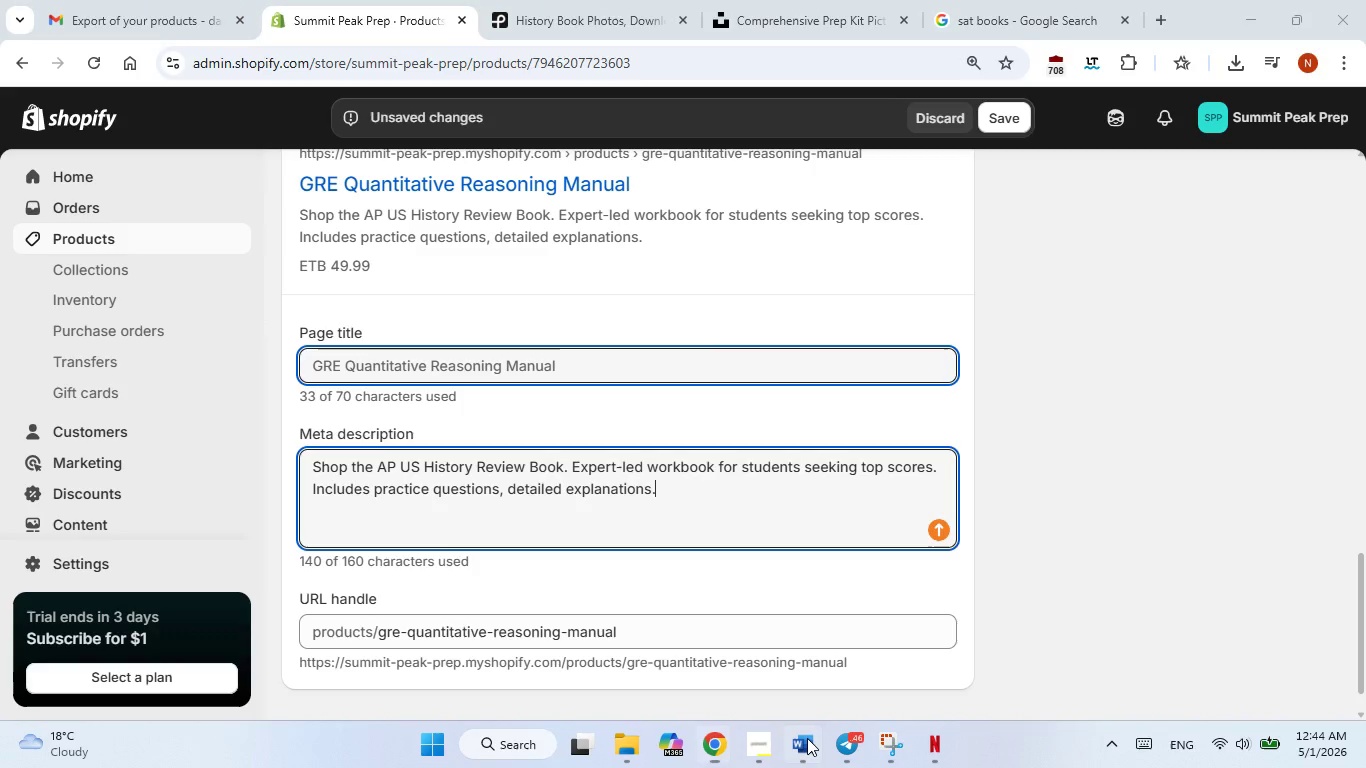 
left_click([807, 738])
 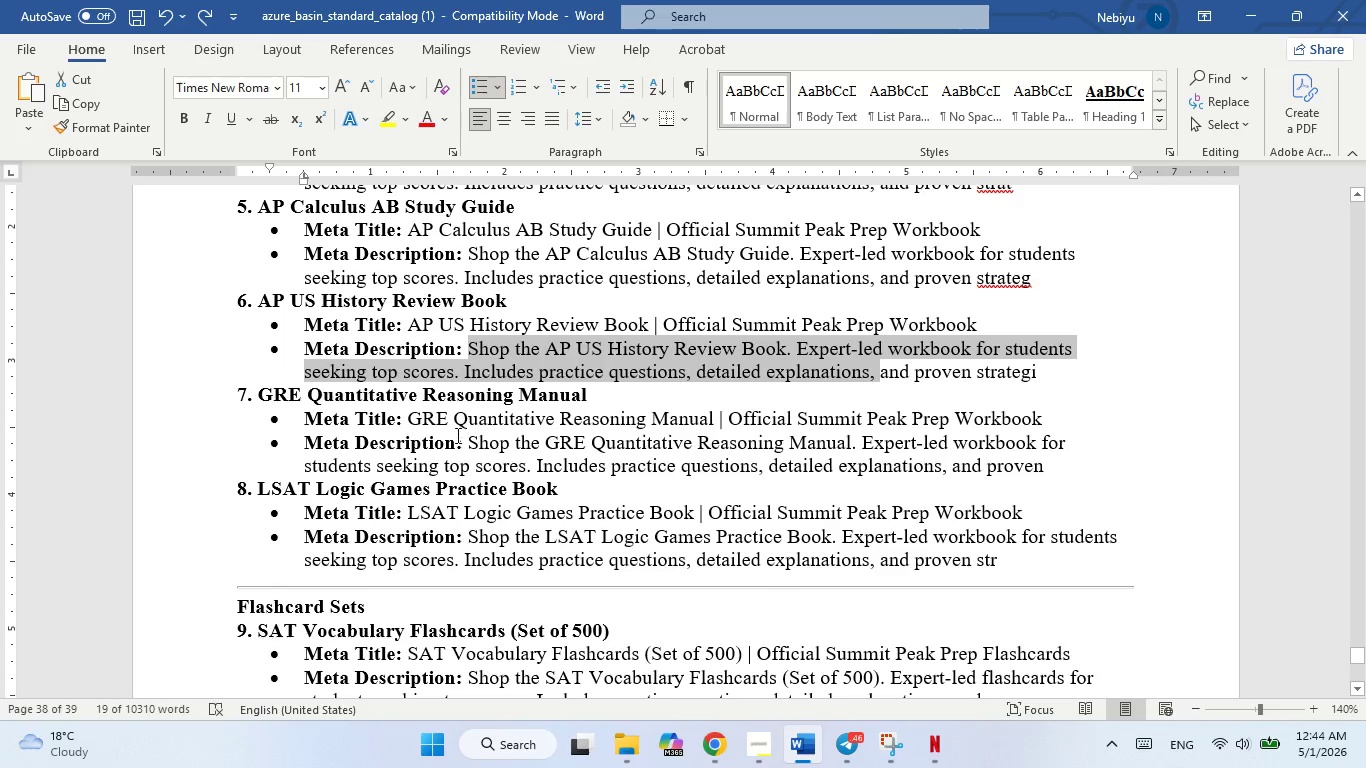 
scroll: coordinate [456, 435], scroll_direction: down, amount: 1.0
 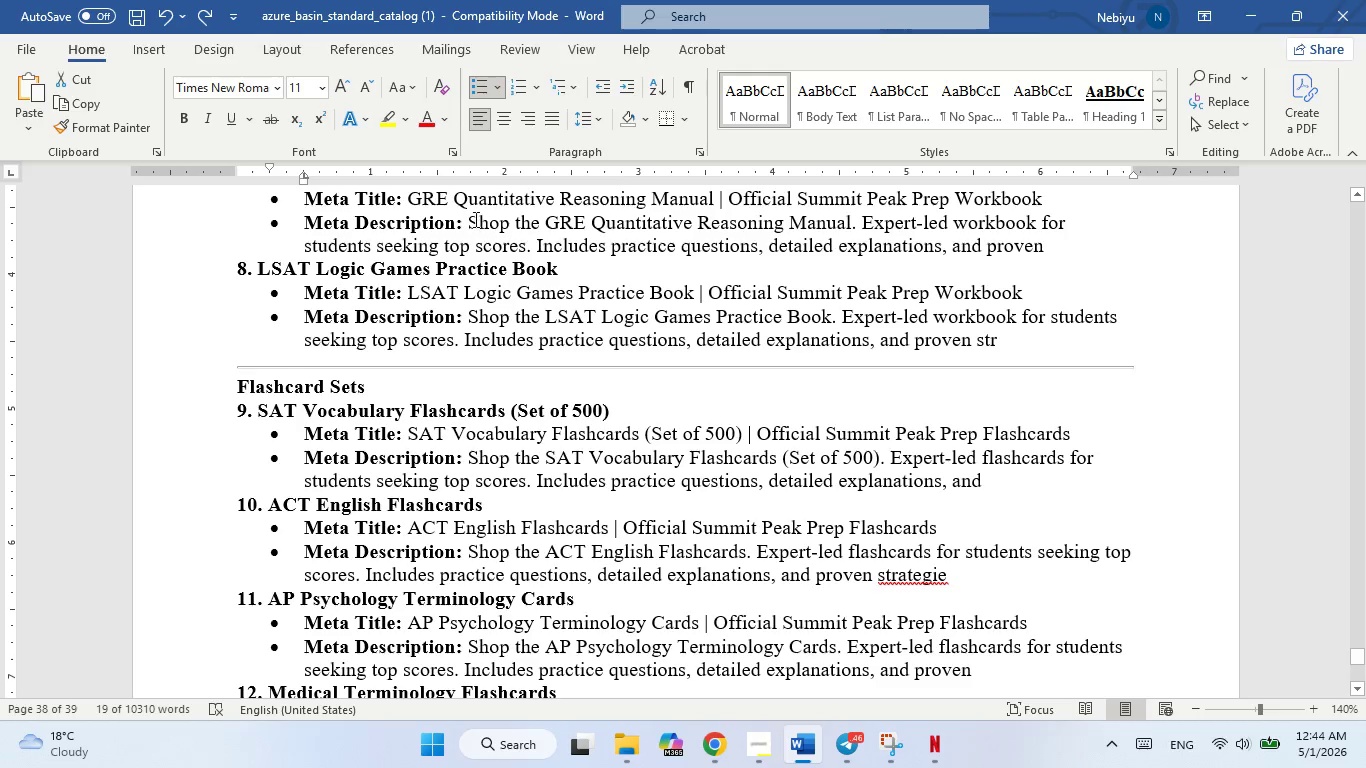 
left_click_drag(start_coordinate=[471, 223], to_coordinate=[949, 247])
 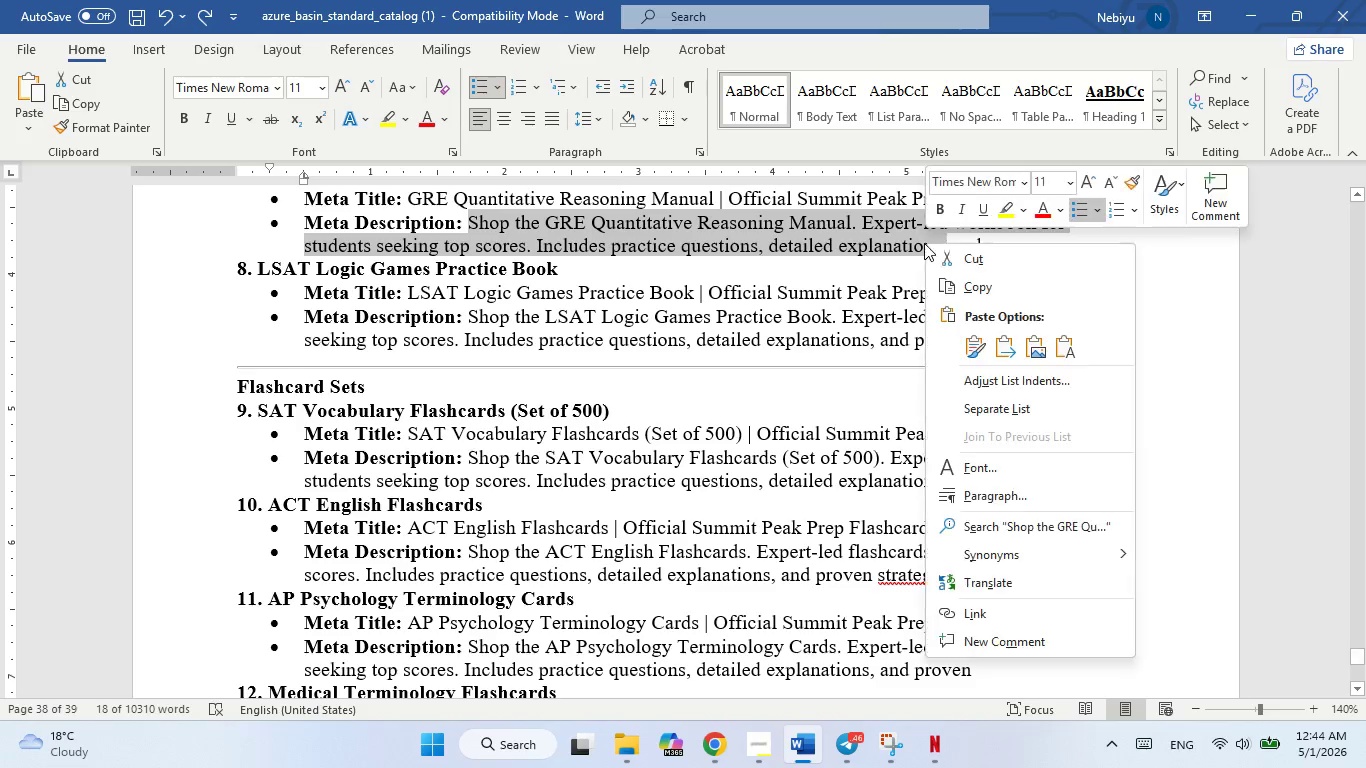 
right_click([924, 243])
 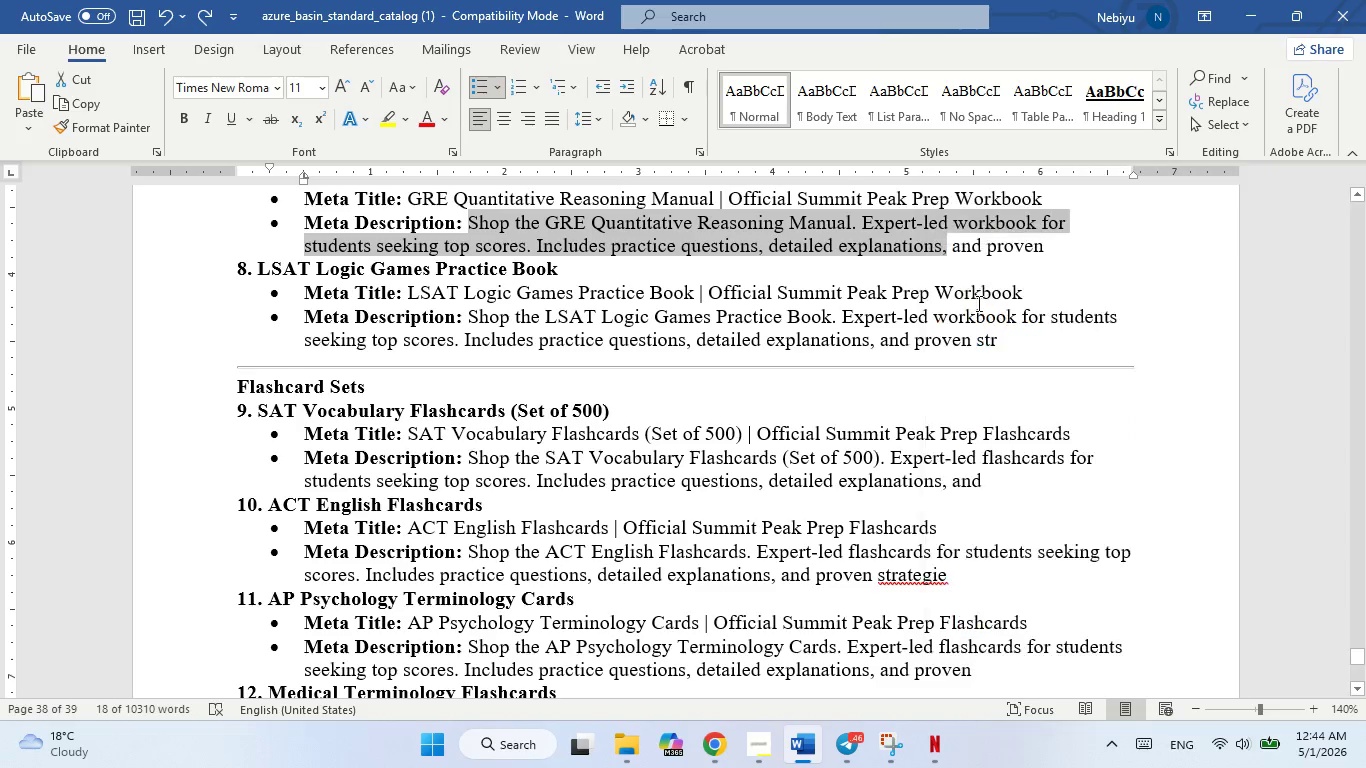 
left_click([977, 292])
 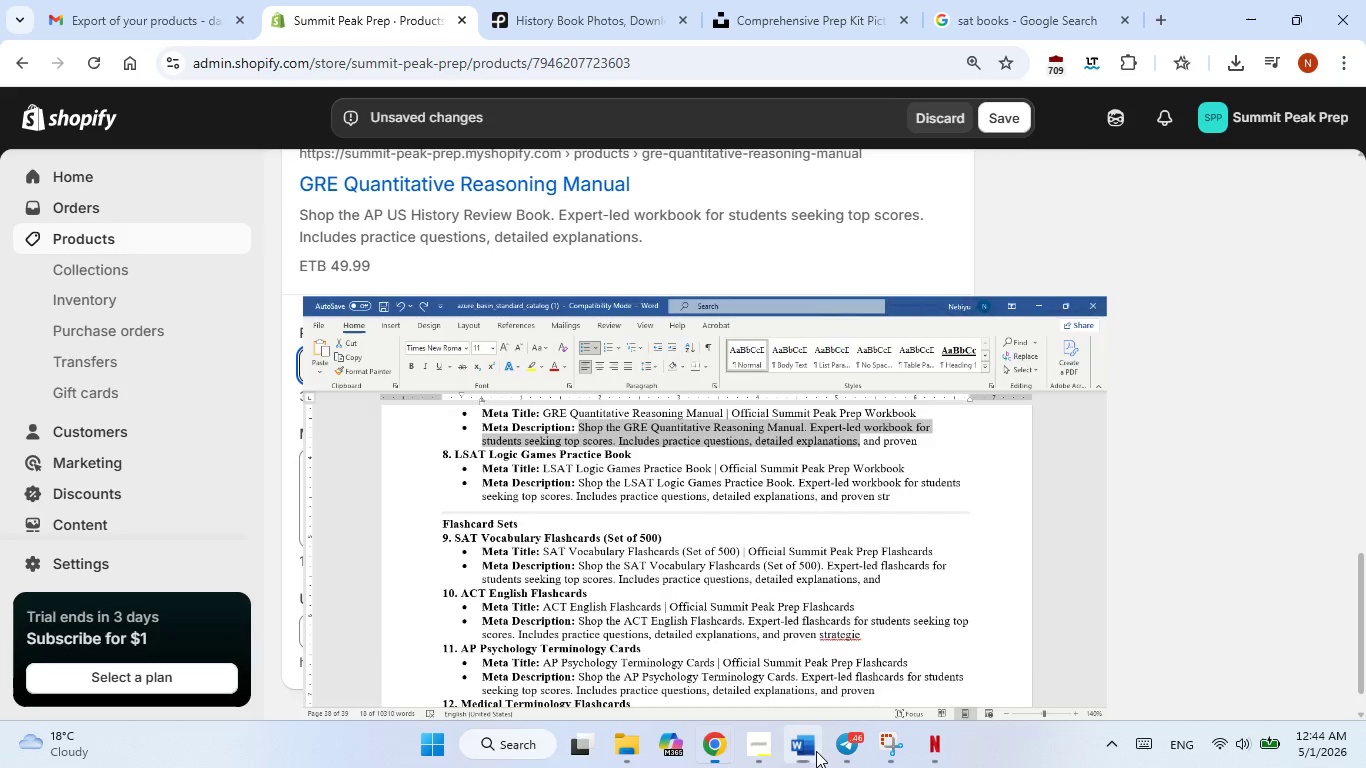 
left_click([816, 751])
 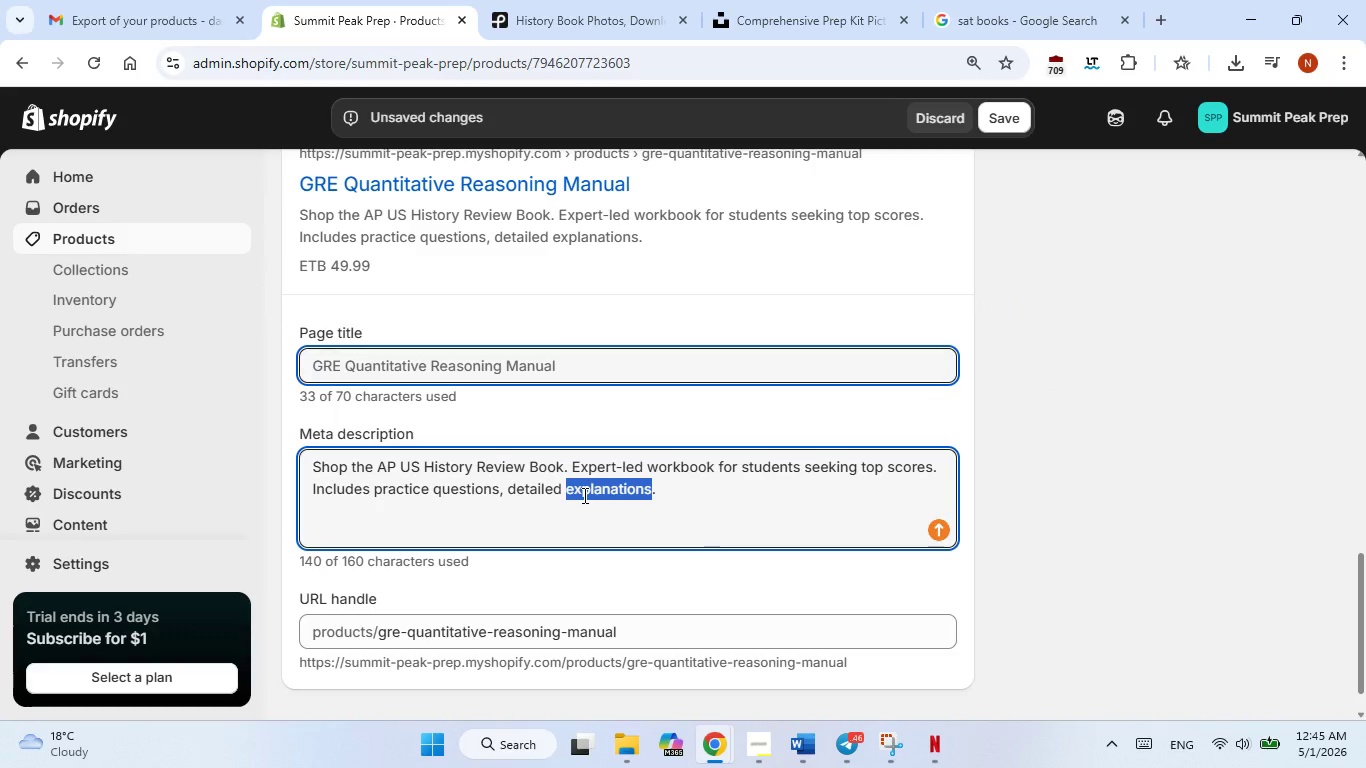 
double_click([583, 495])
 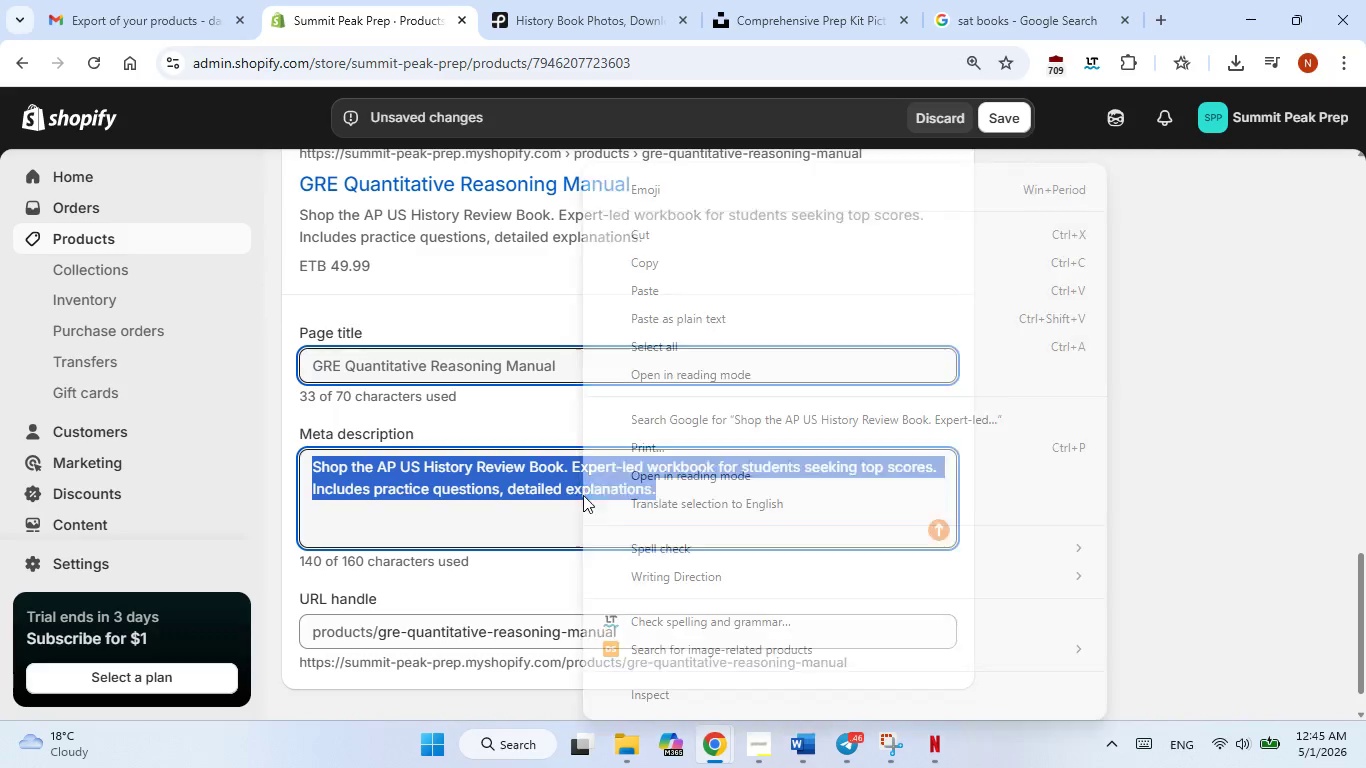 
triple_click([583, 495])
 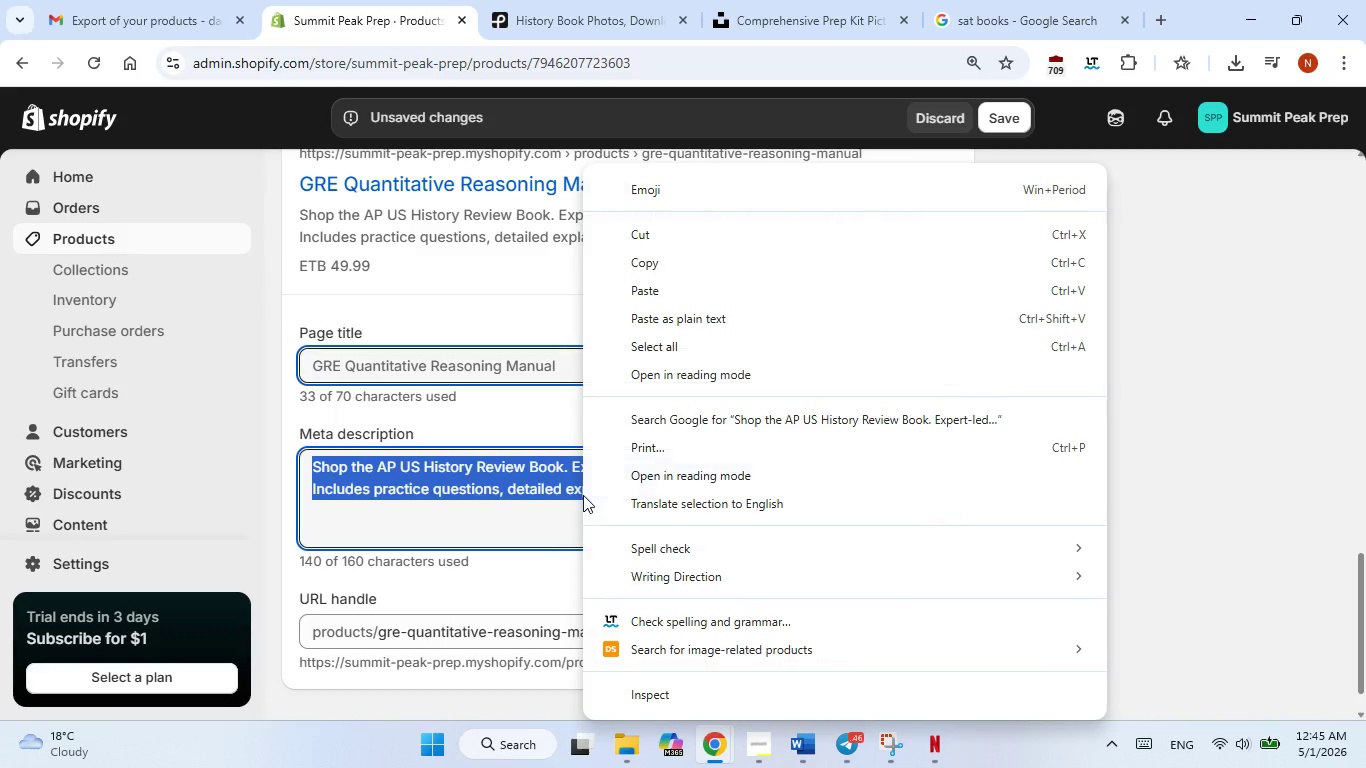 
right_click([583, 495])
 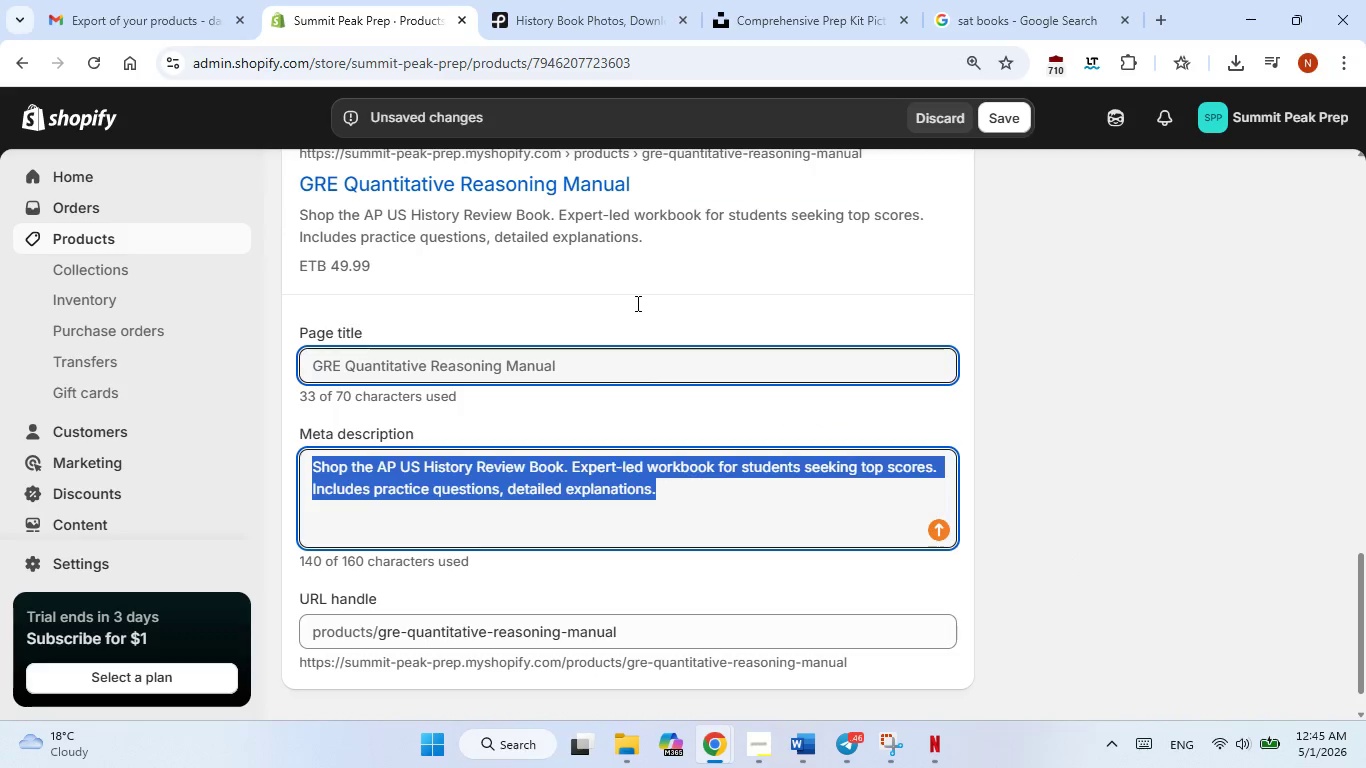 
left_click([636, 303])
 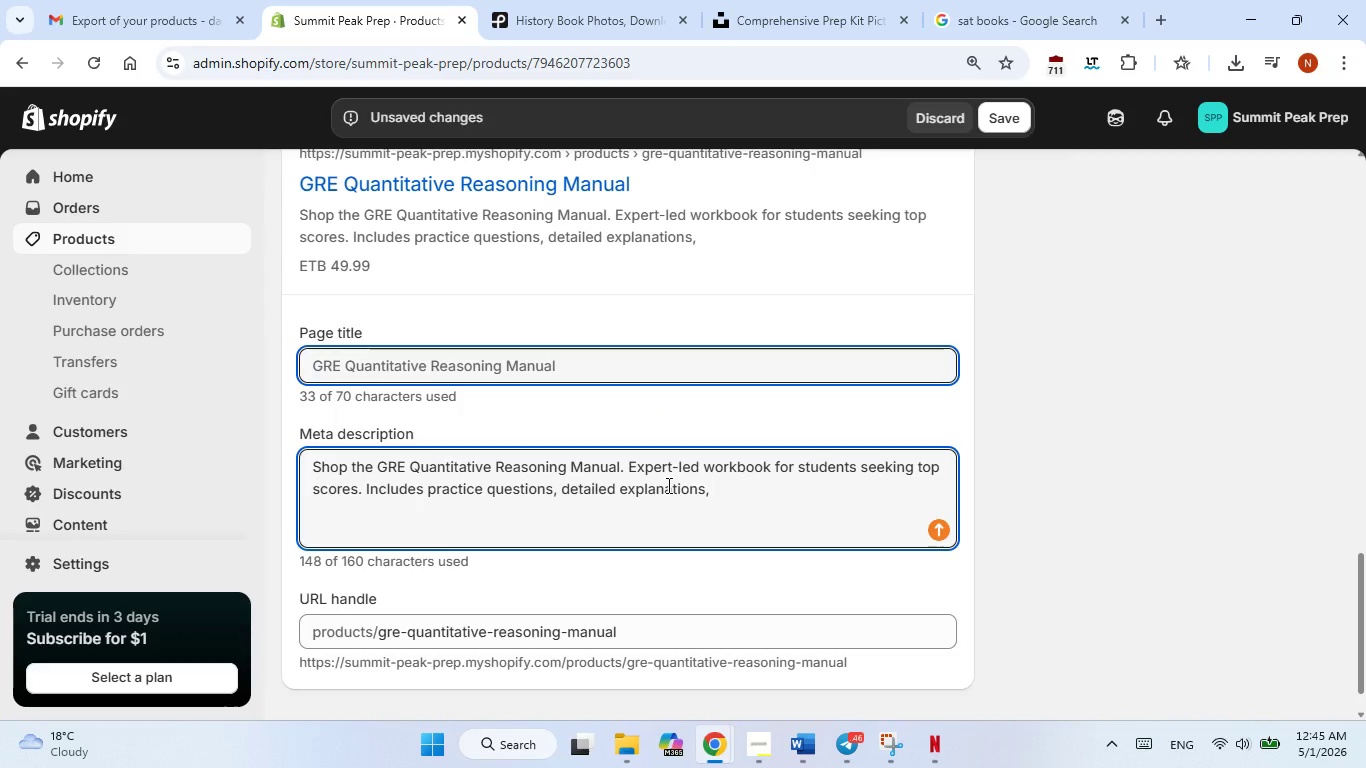 
key(Backspace)
 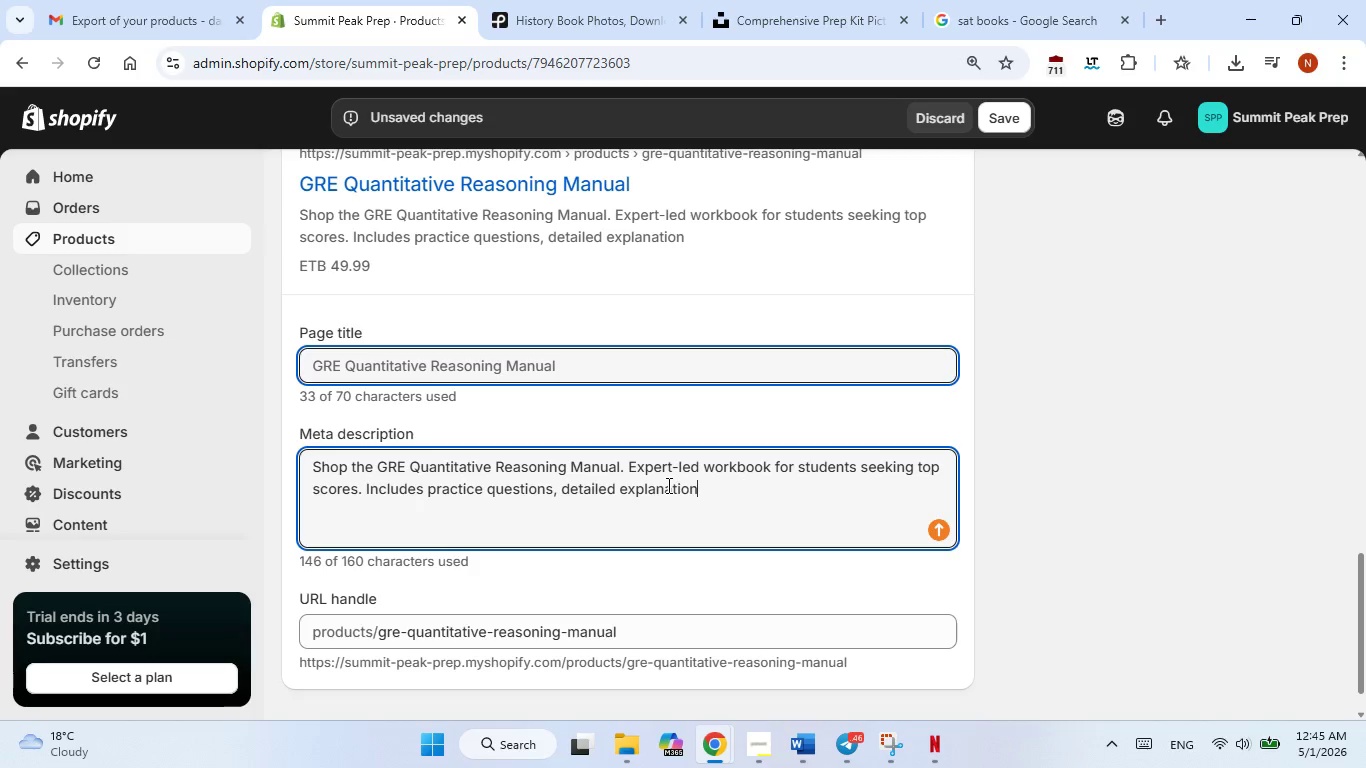 
key(Backspace)
 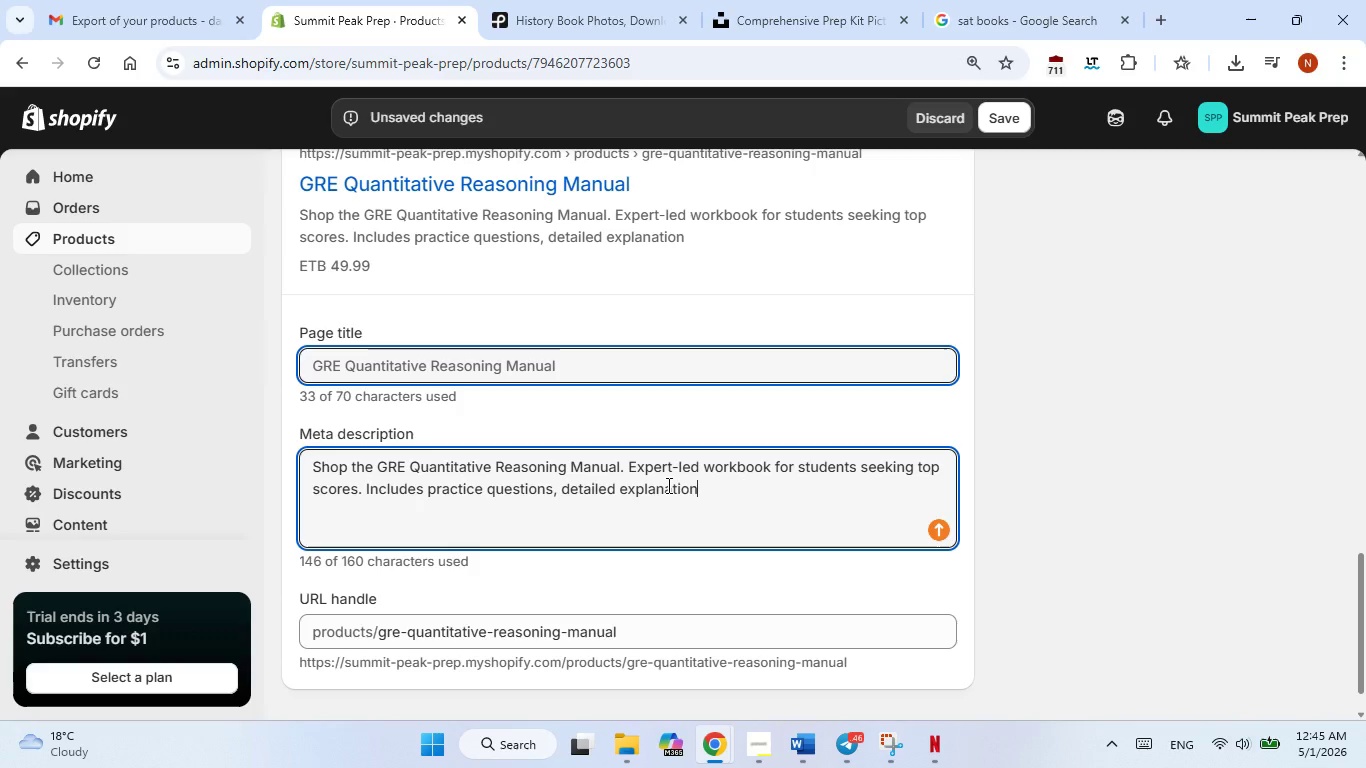 
key(Period)
 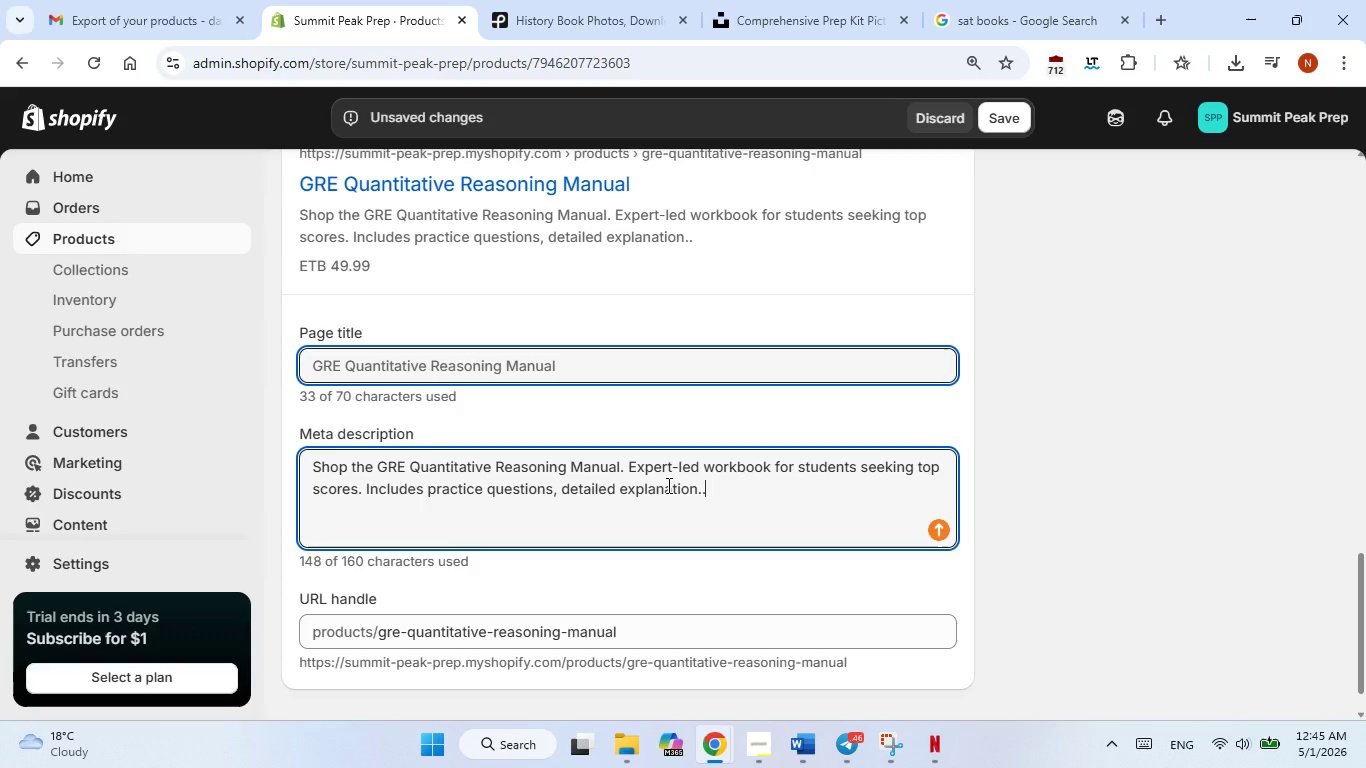 
key(Period)
 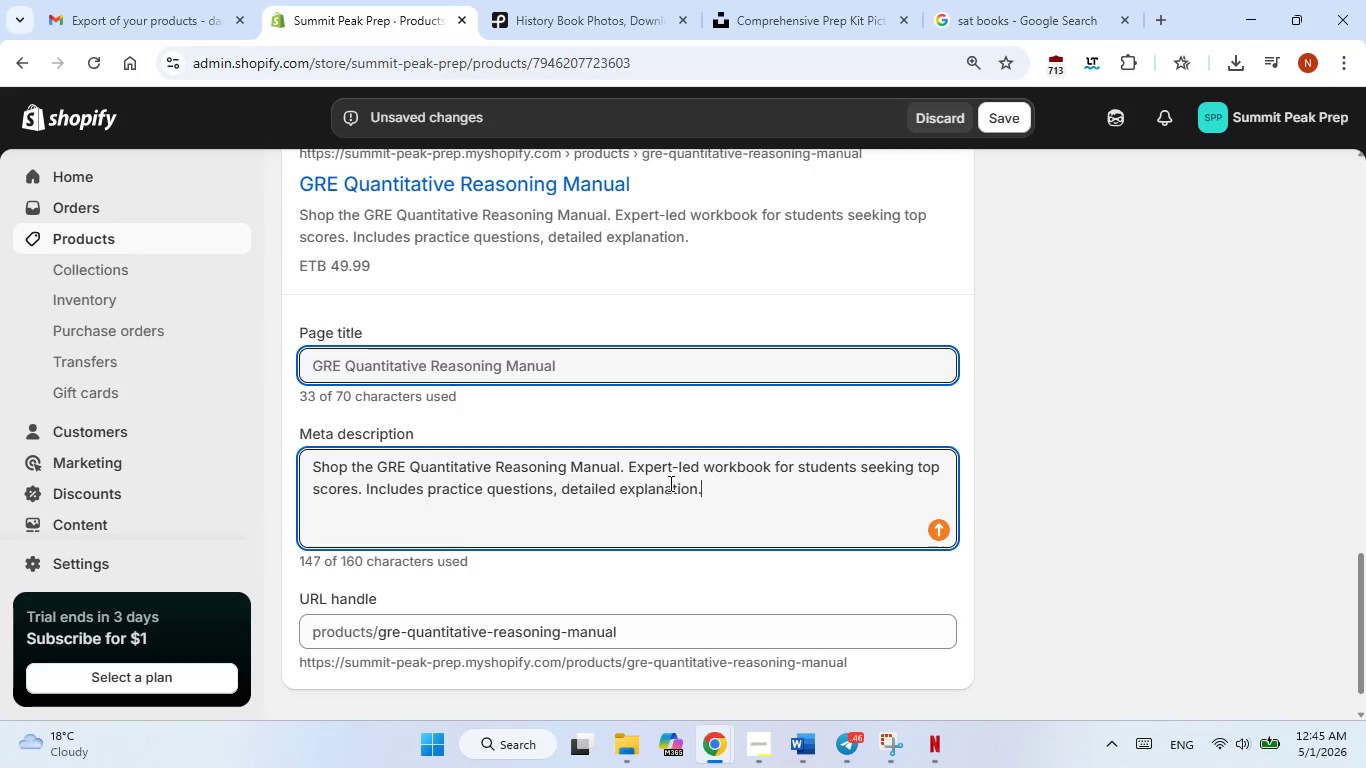 
key(Backspace)
 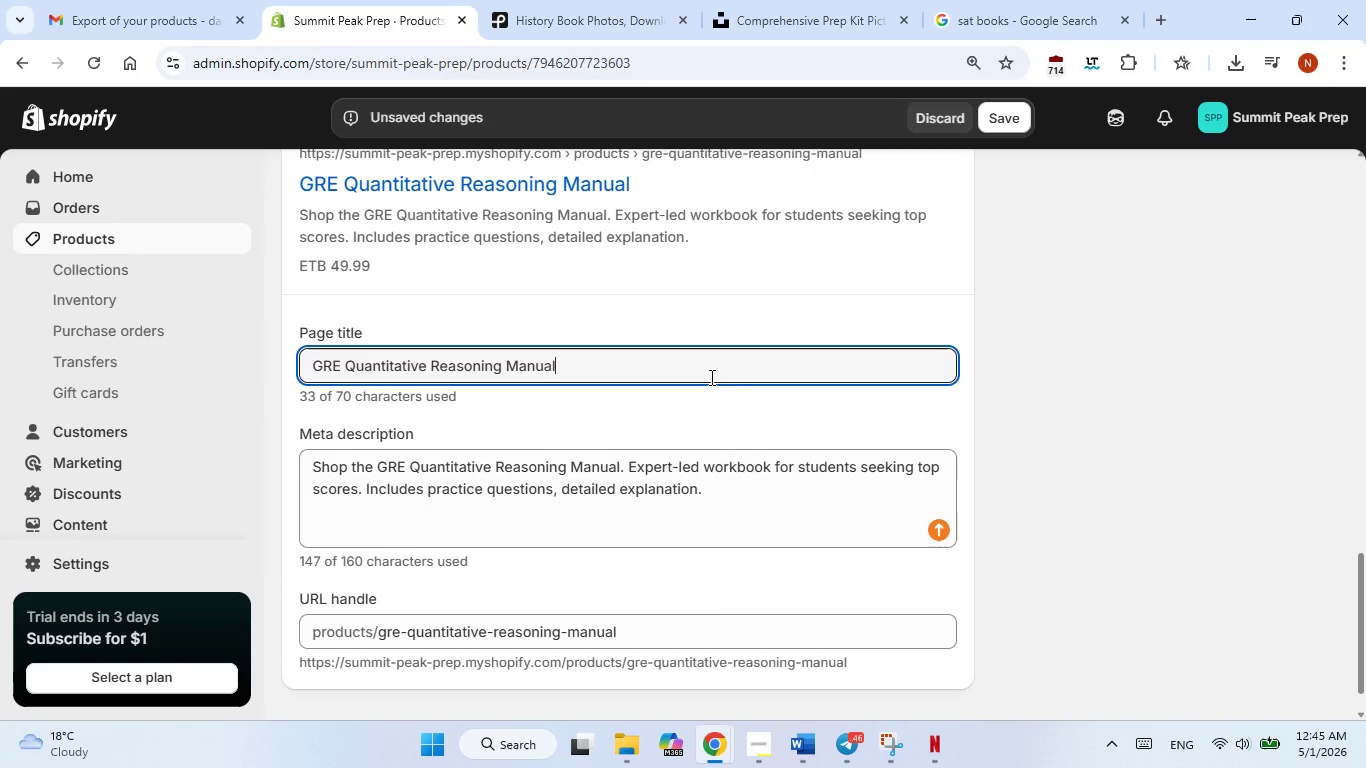 
left_click([710, 365])
 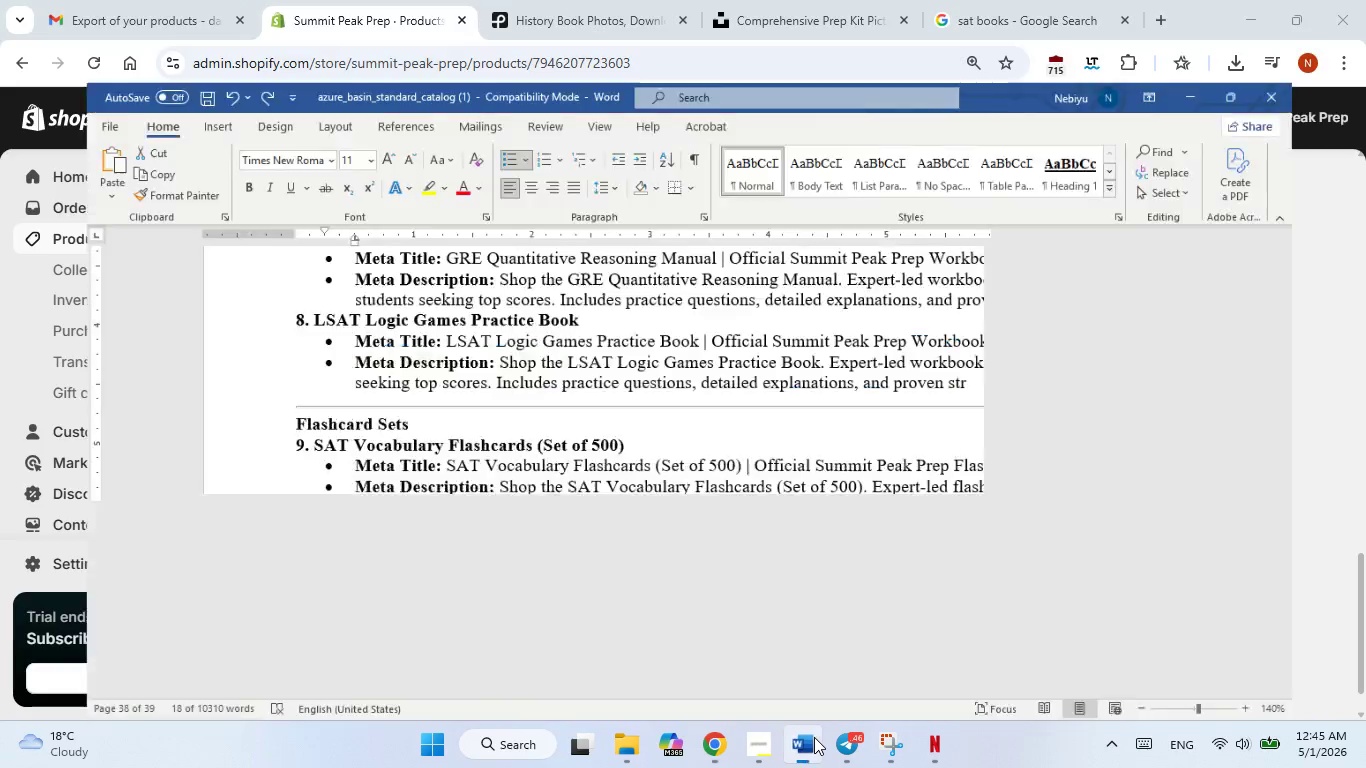 
left_click([814, 737])
 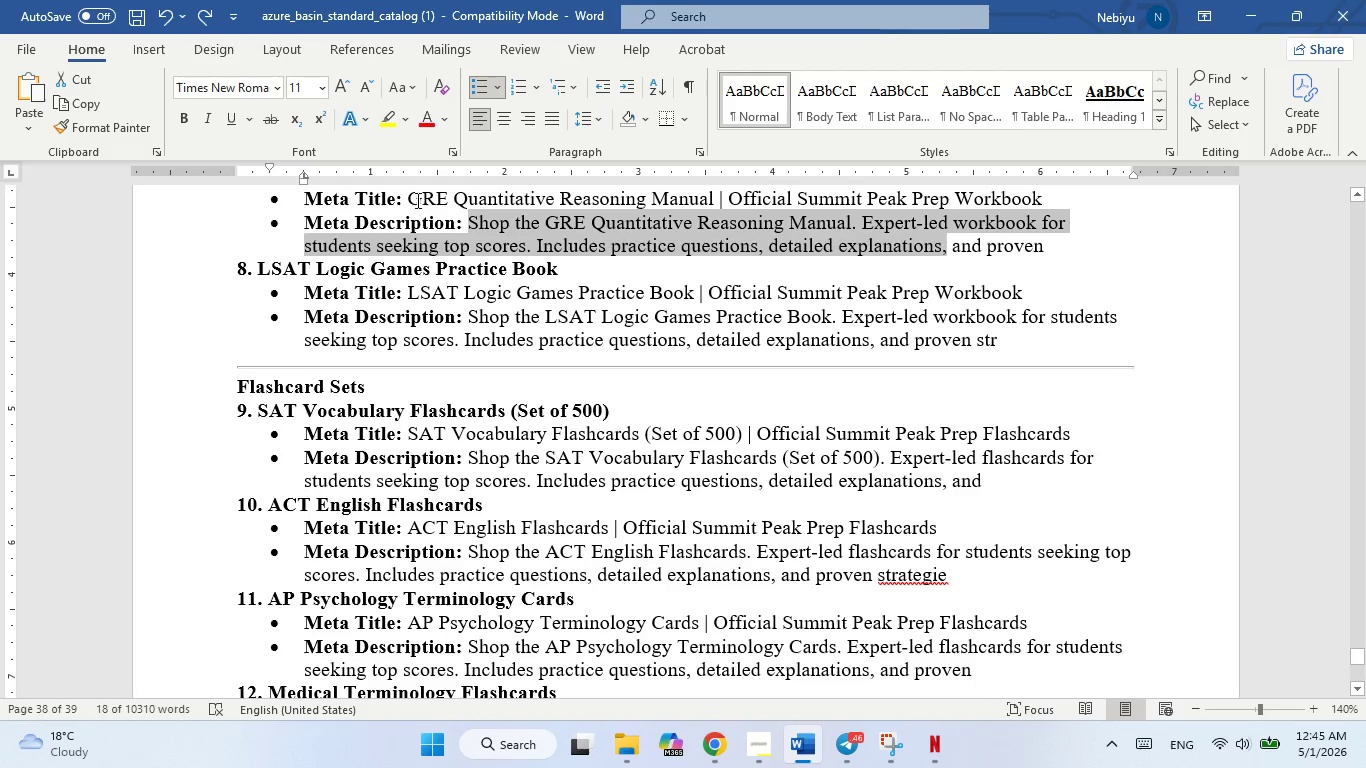 
left_click_drag(start_coordinate=[416, 199], to_coordinate=[1032, 292])
 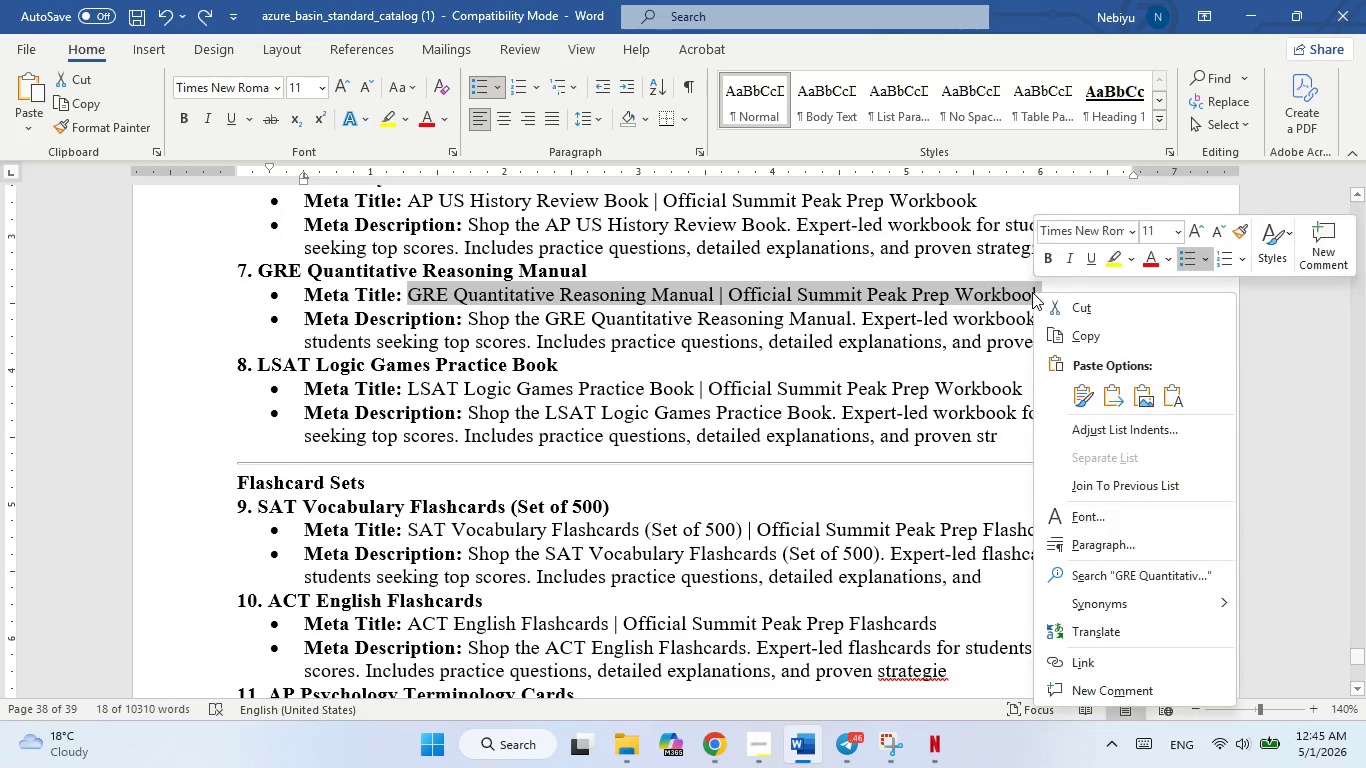 
right_click([1032, 292])
 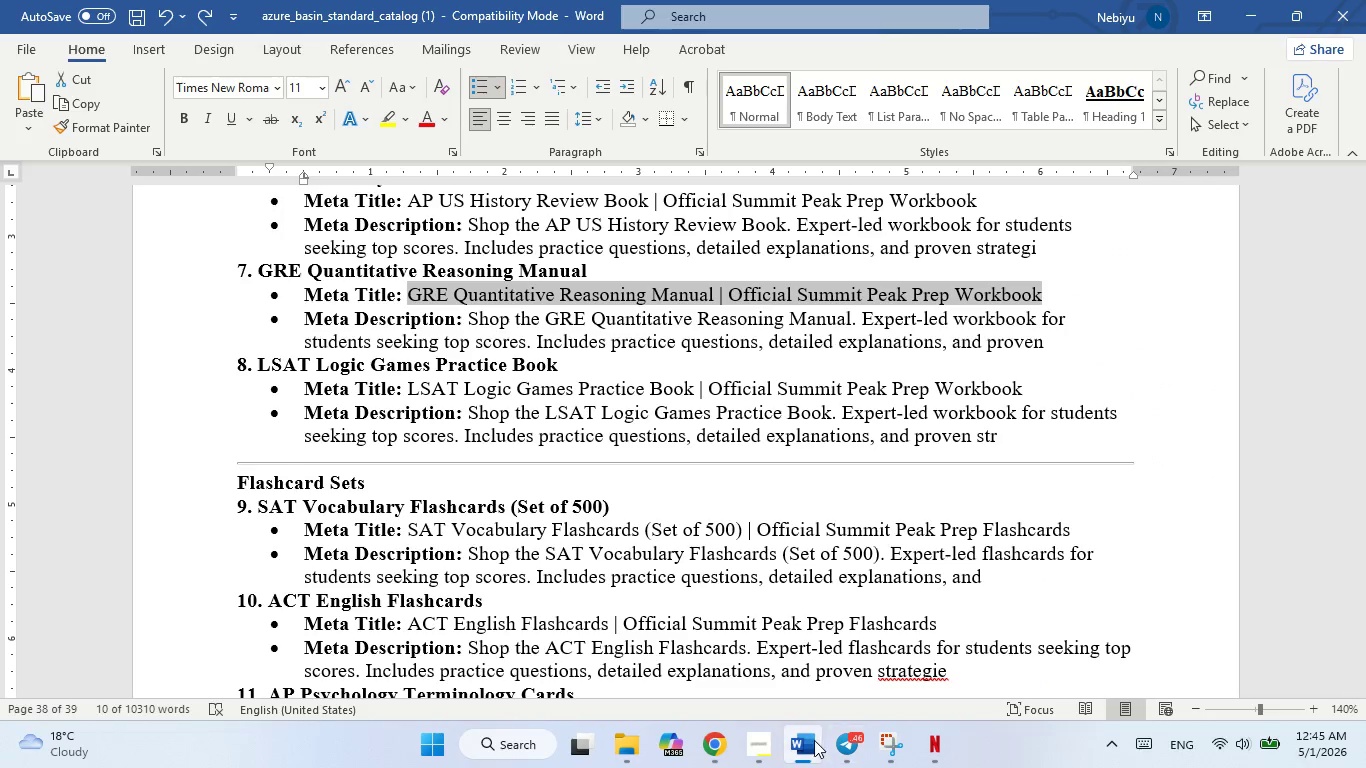 
left_click([806, 745])
 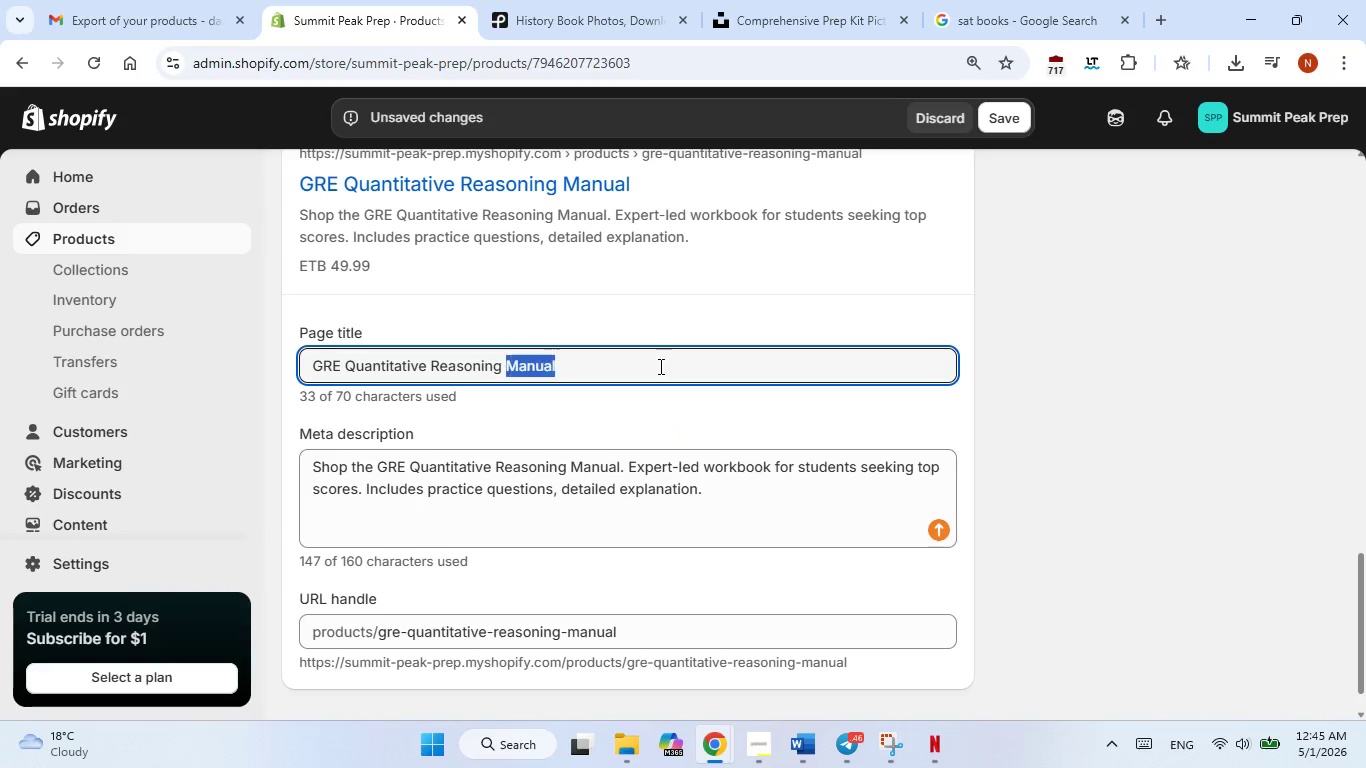 
double_click([659, 366])
 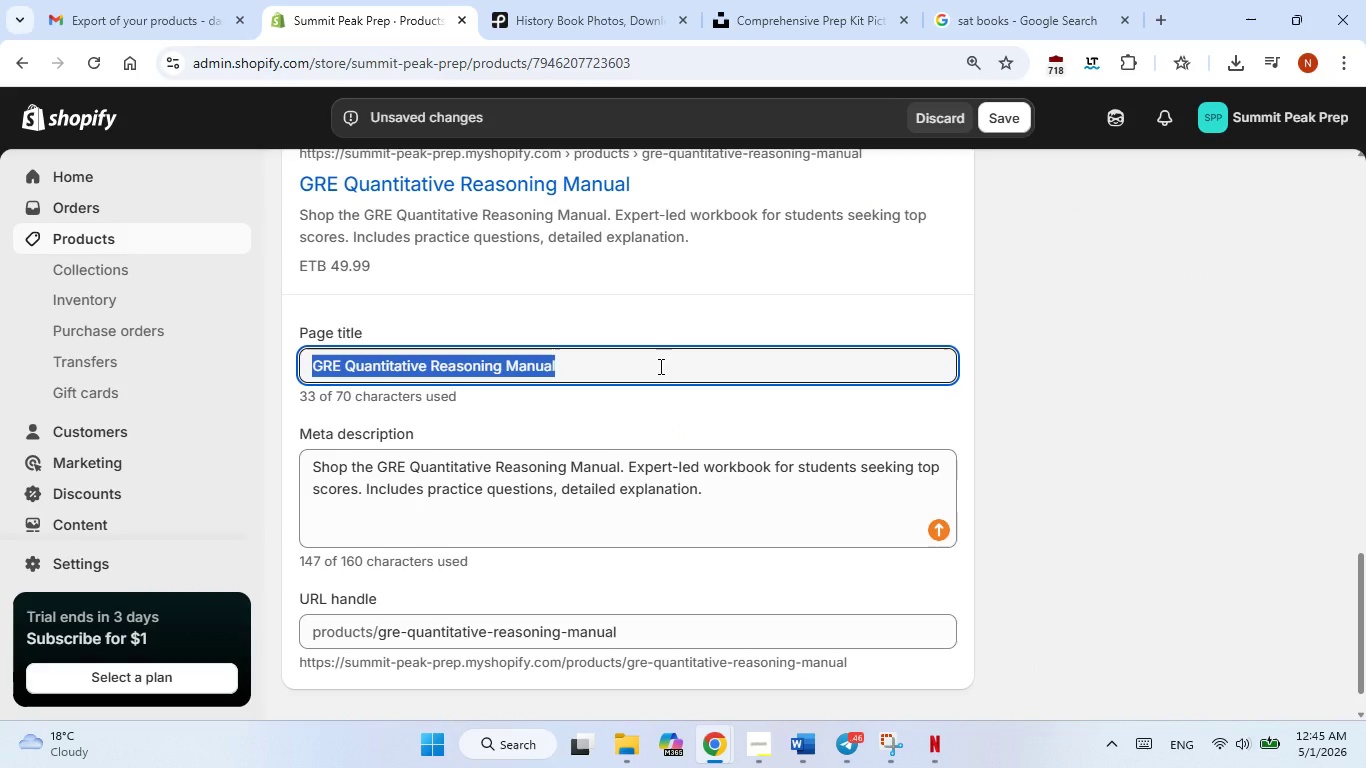 
triple_click([659, 366])
 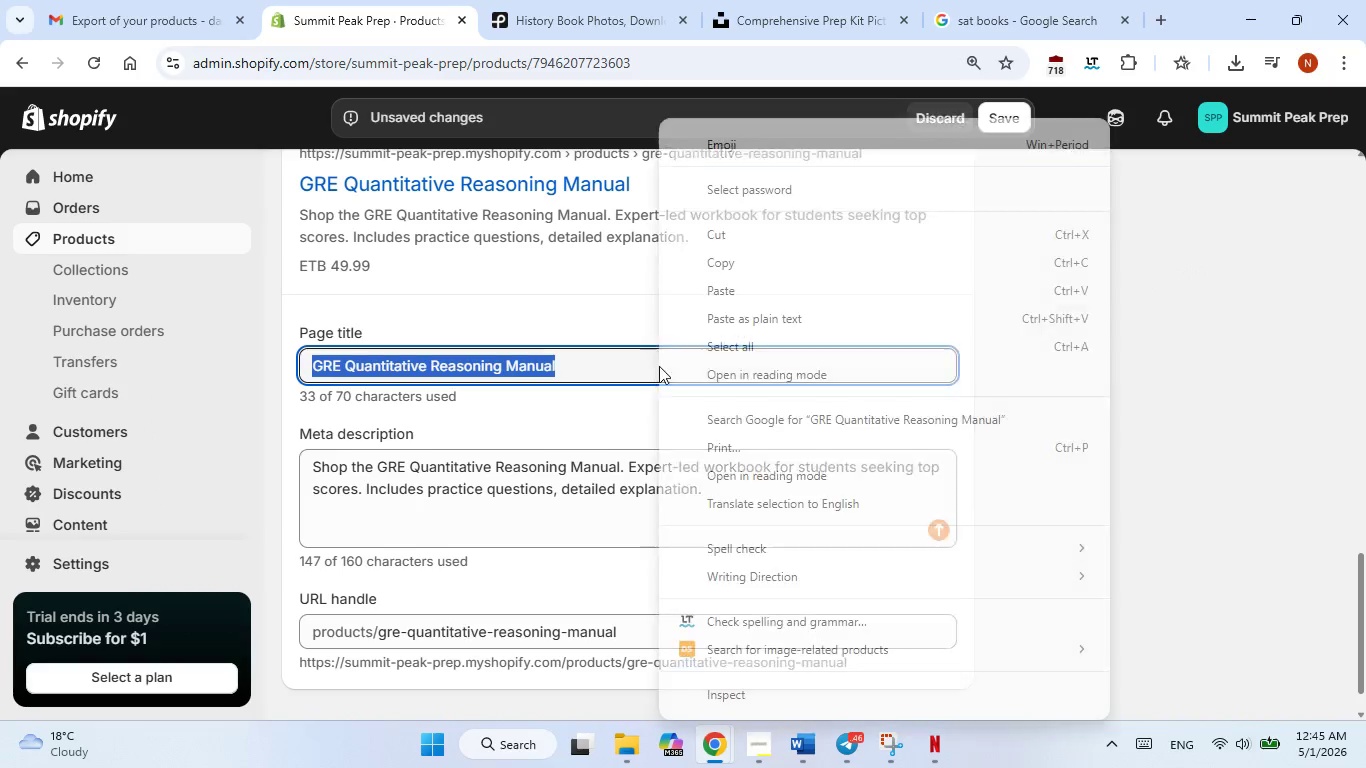 
right_click([659, 366])
 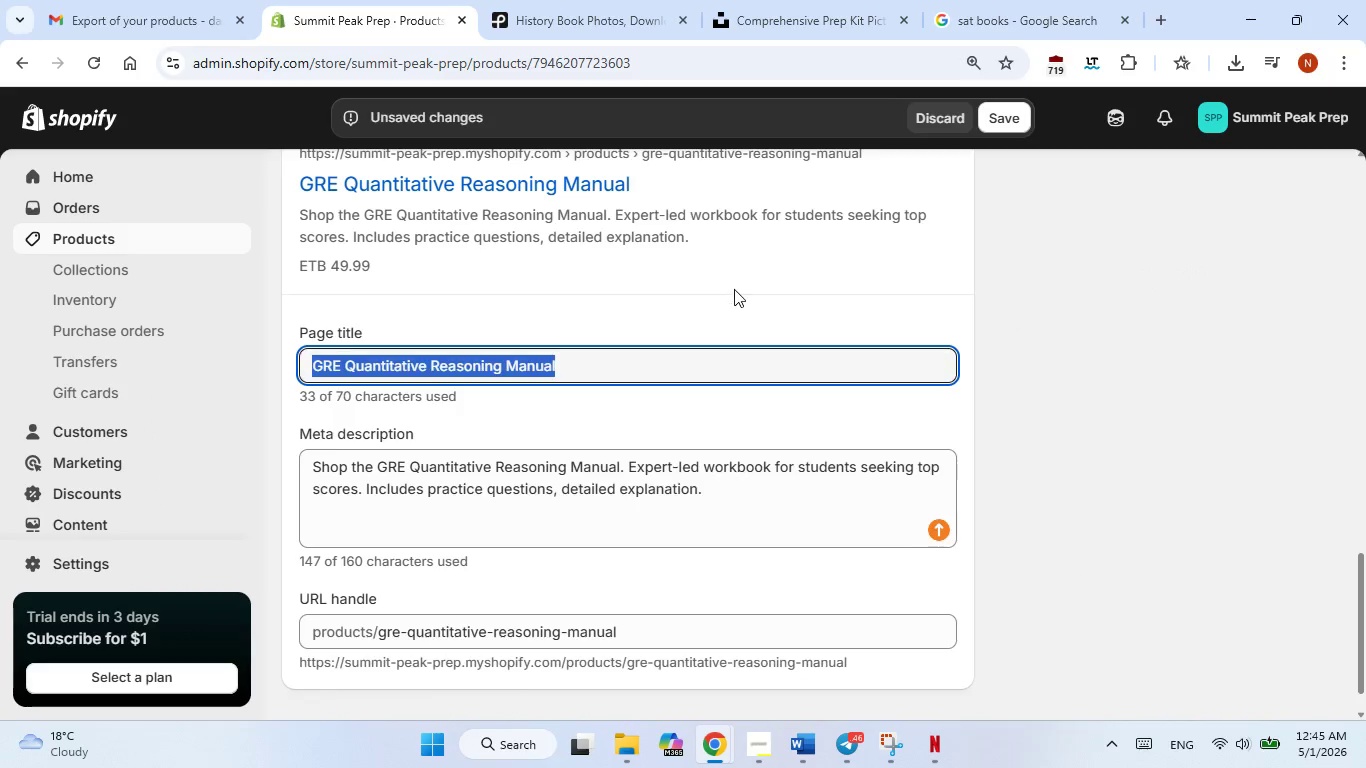 
left_click([734, 289])
 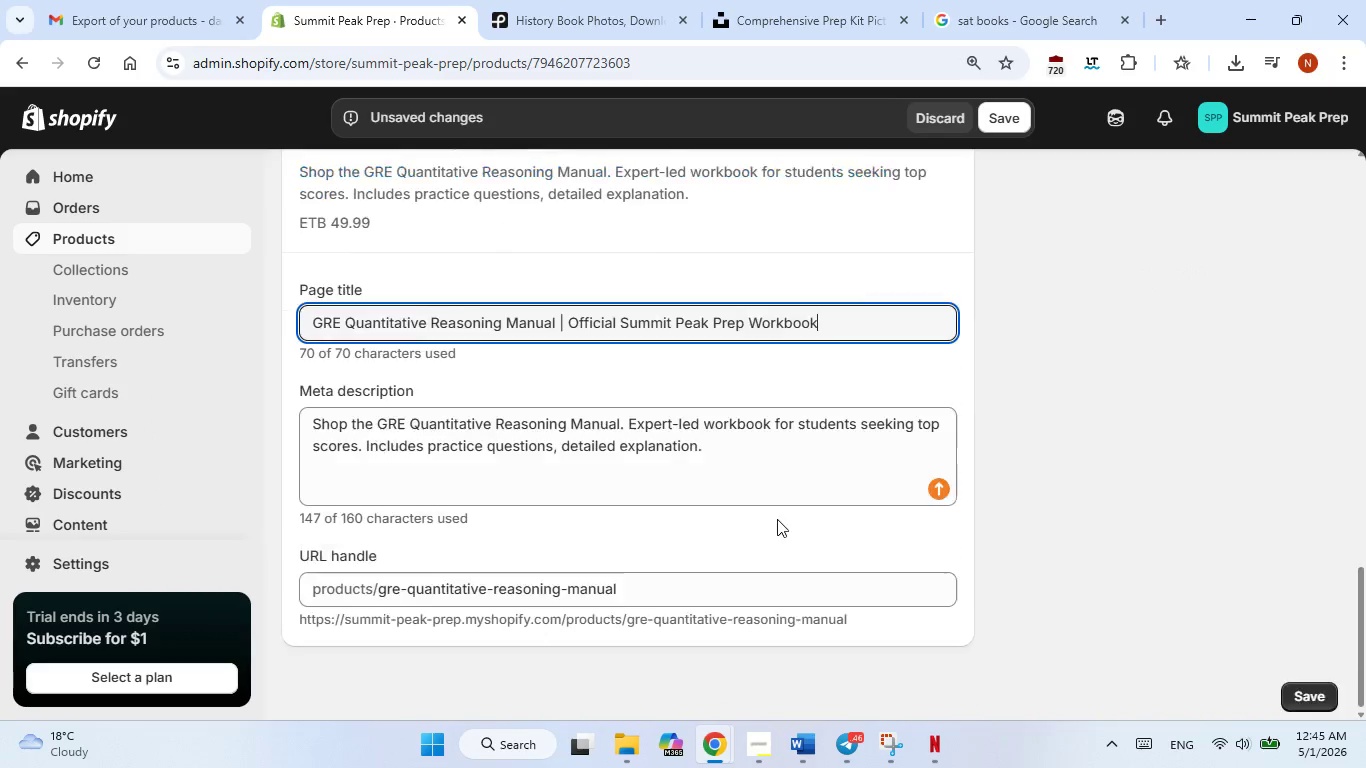 
scroll: coordinate [777, 519], scroll_direction: up, amount: 2.0
 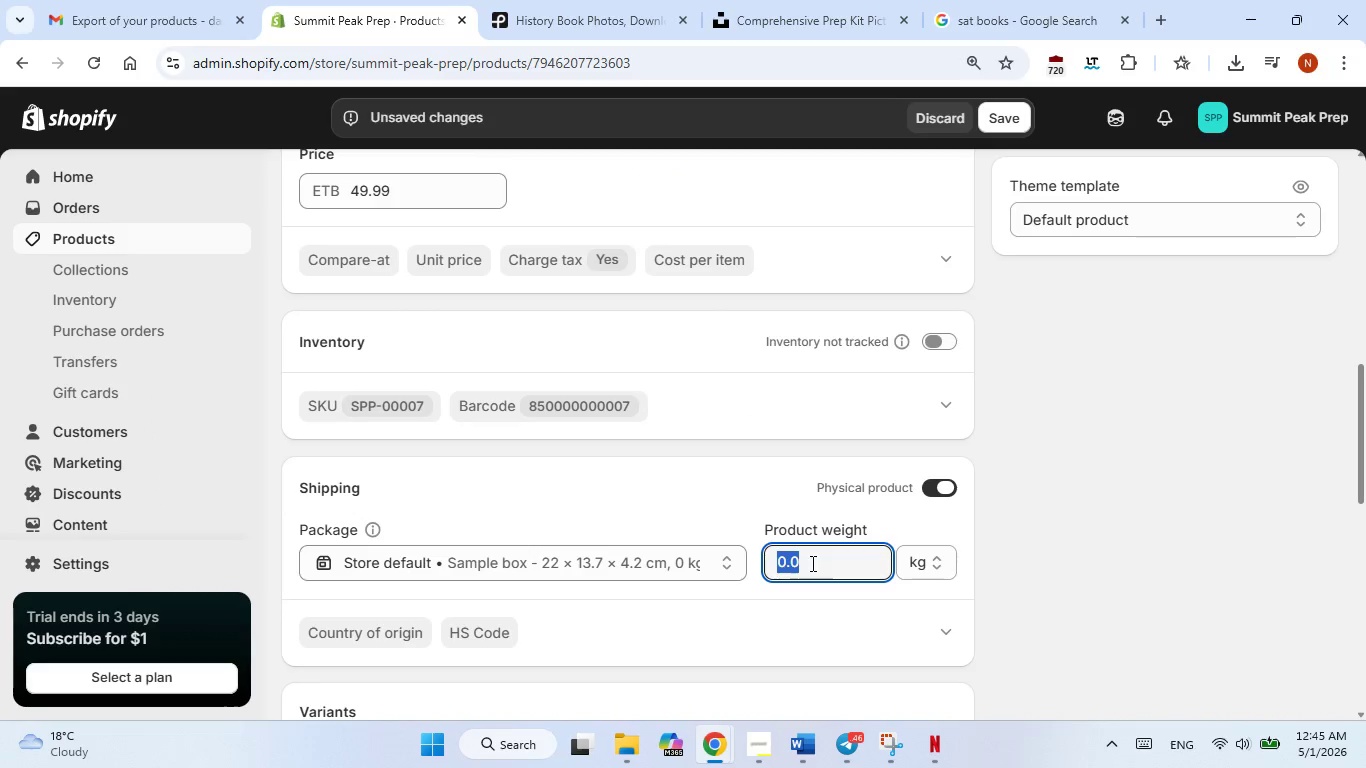 
double_click([811, 563])
 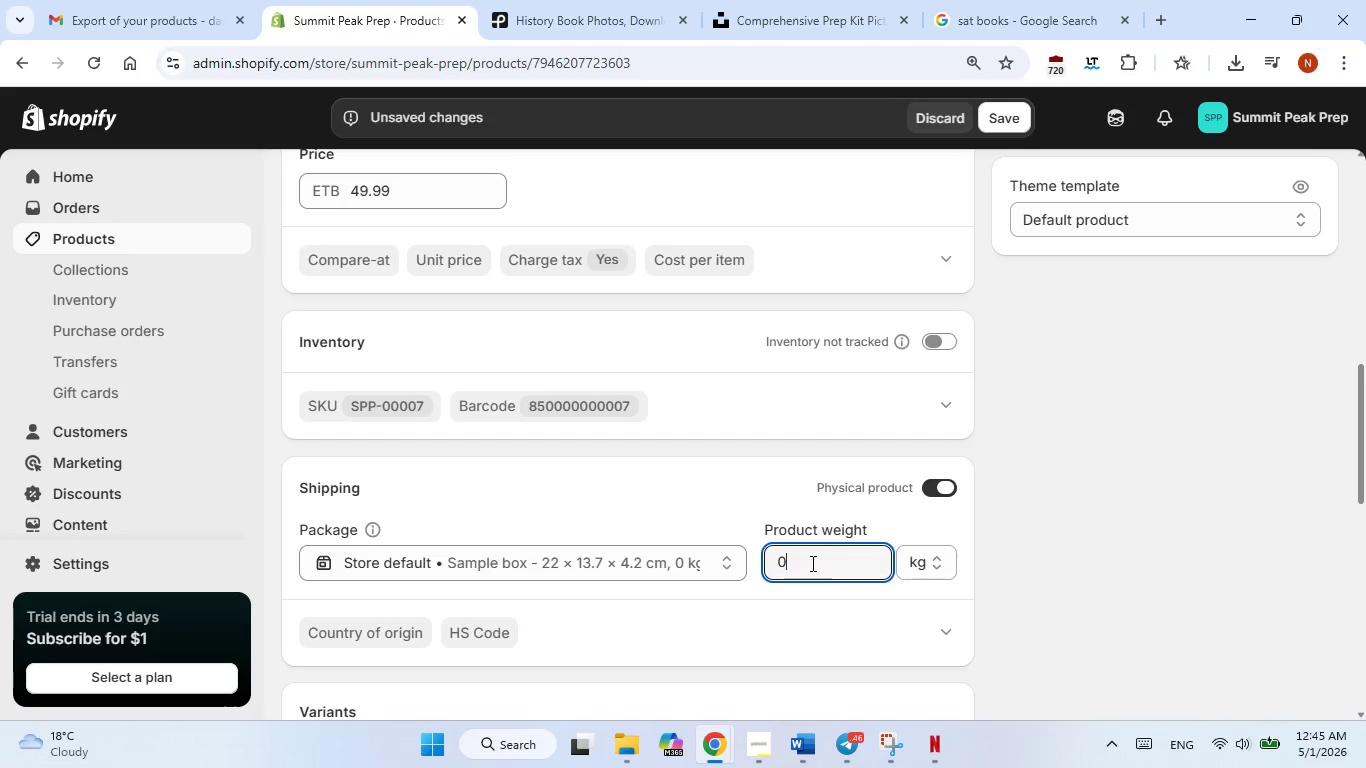 
key(Numpad0)
 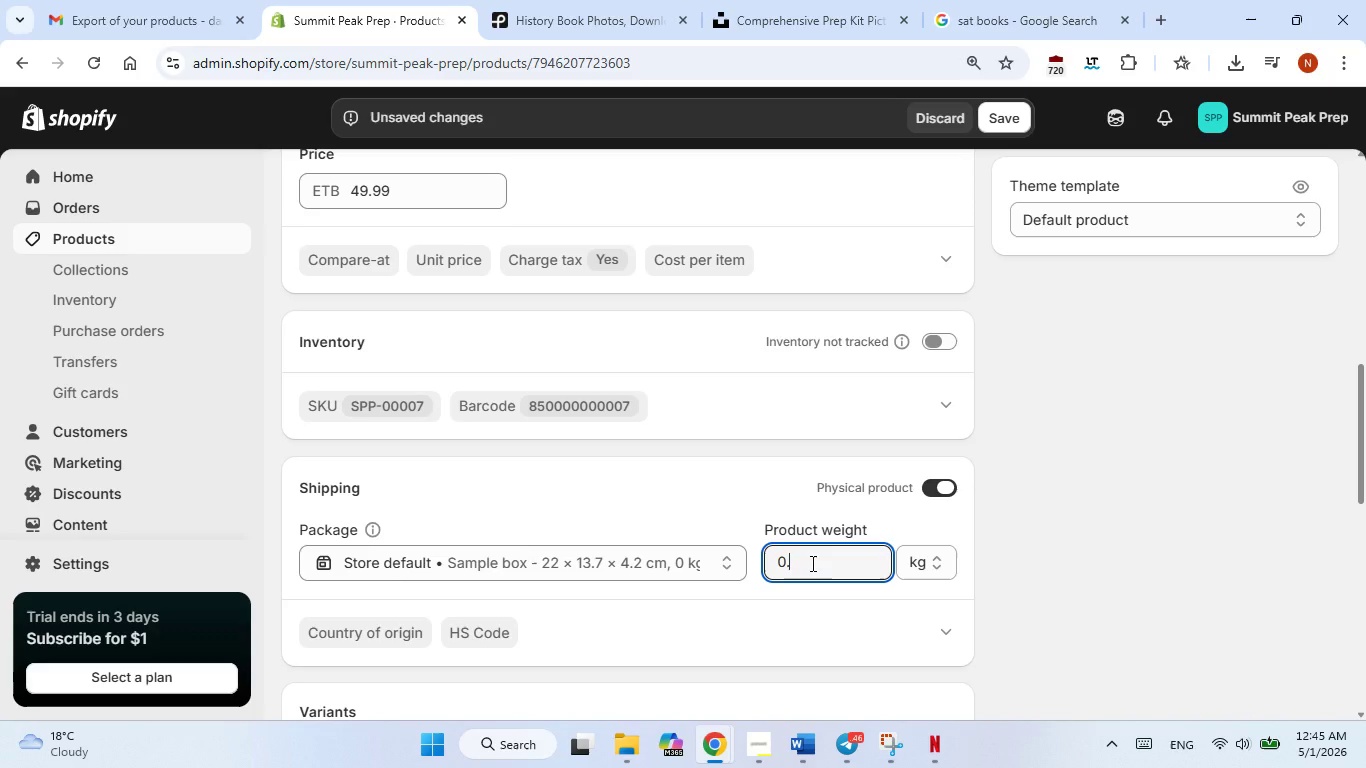 
key(NumpadDecimal)
 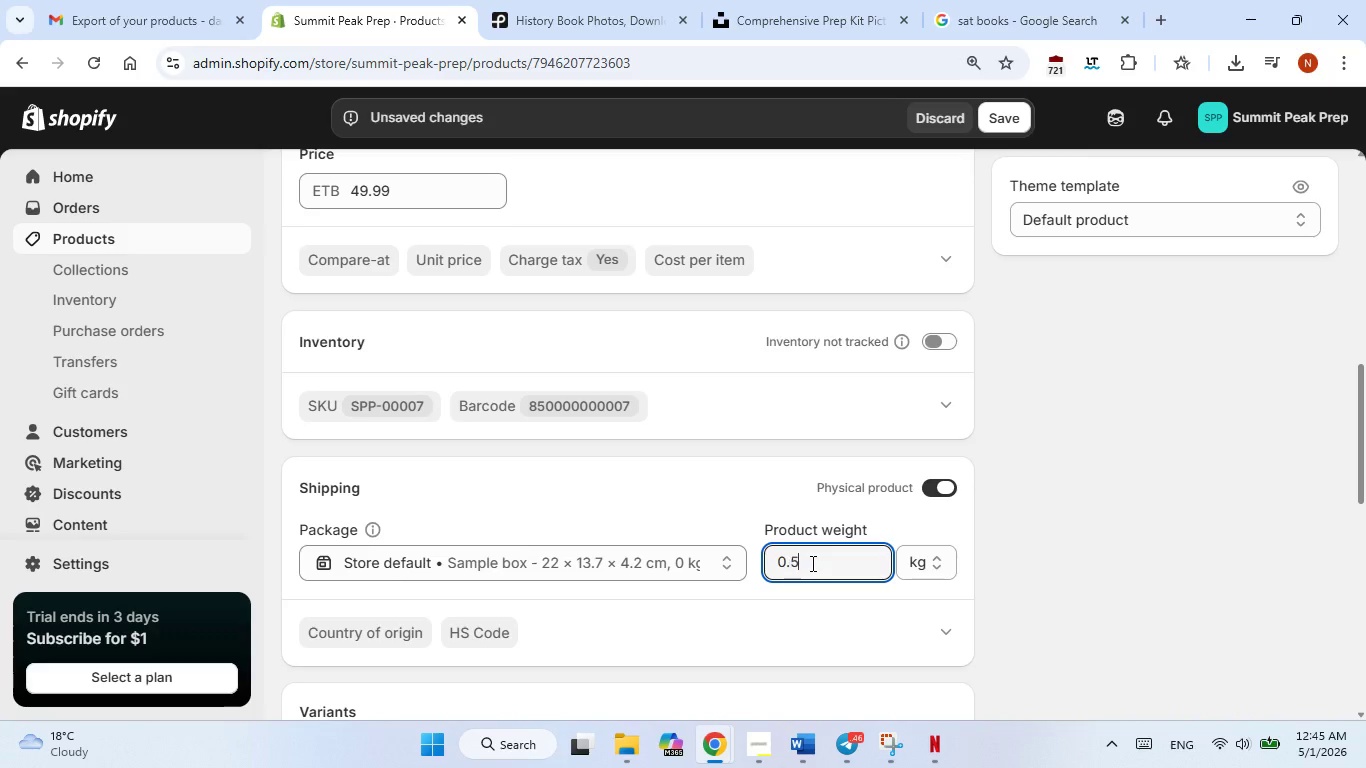 
key(Numpad5)
 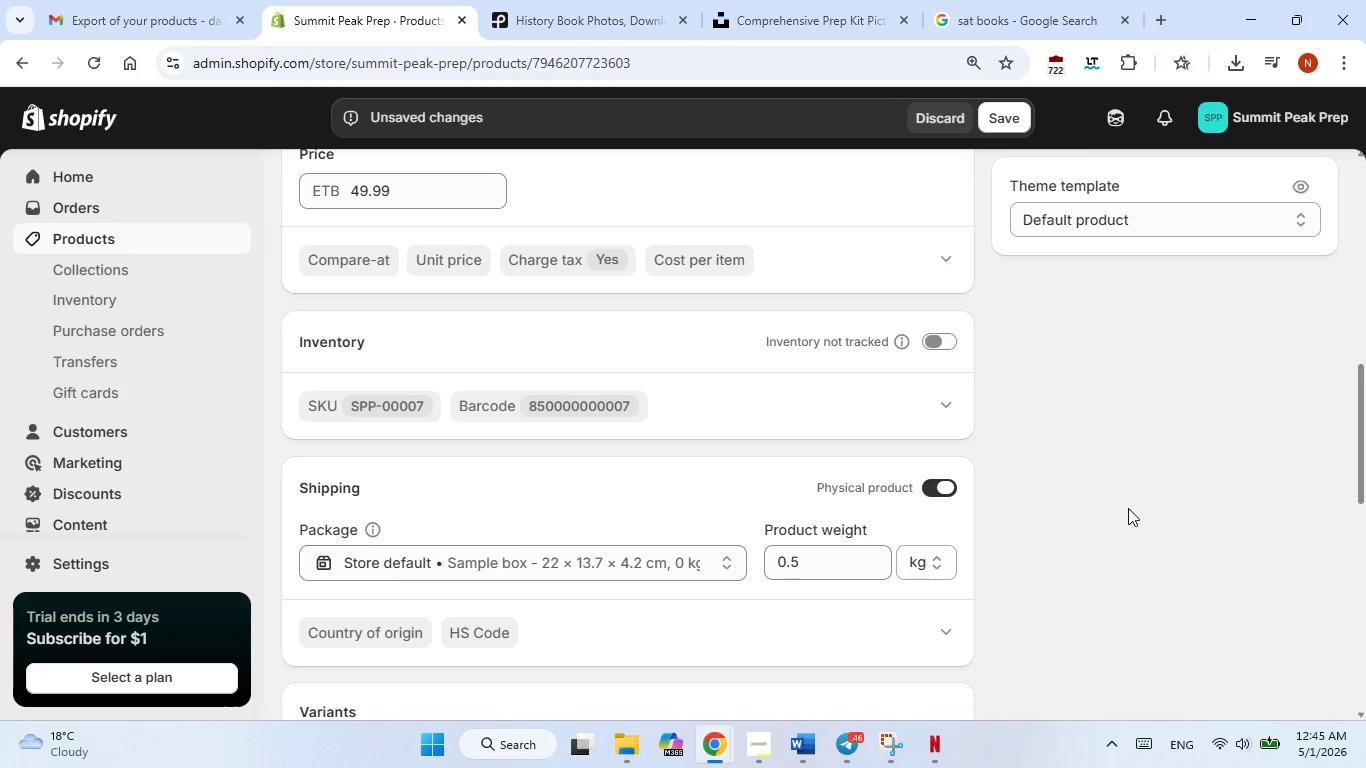 
left_click([1128, 508])
 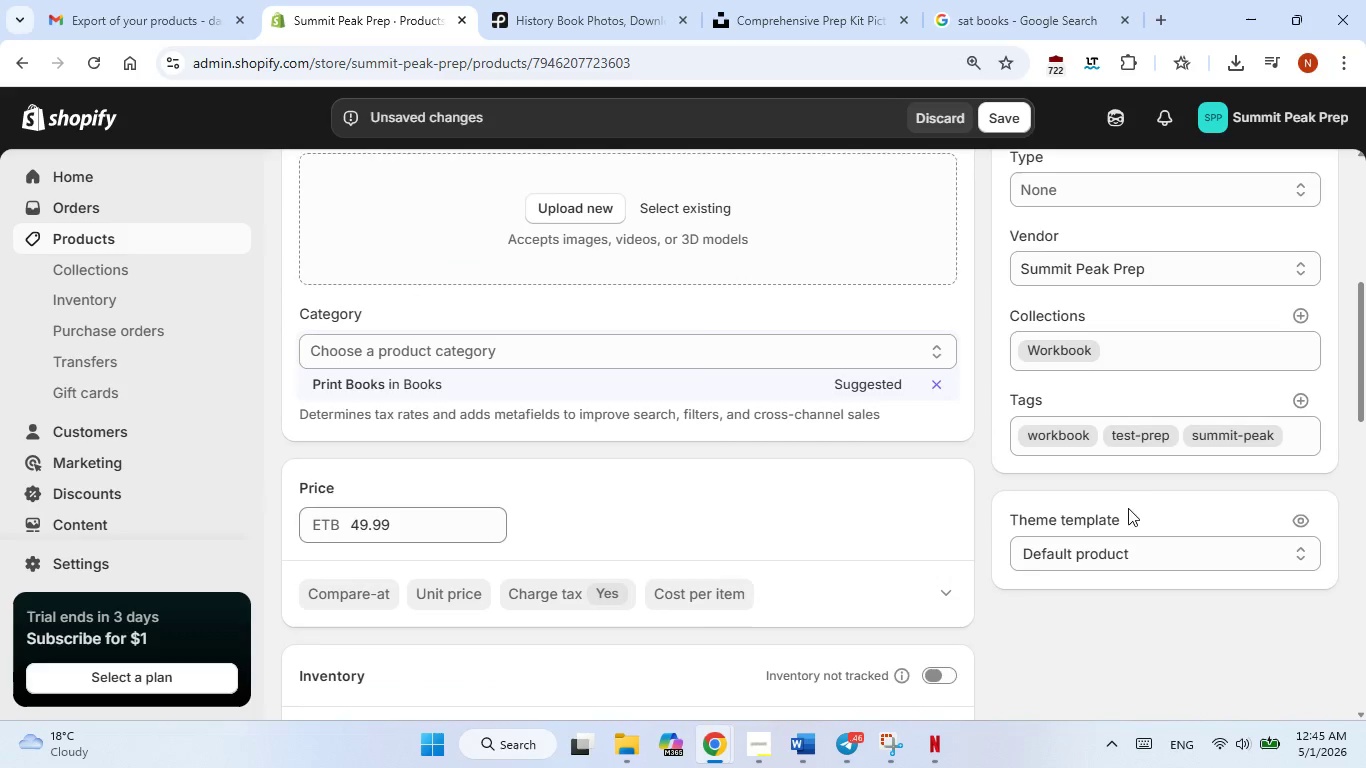 
scroll: coordinate [1128, 508], scroll_direction: up, amount: 2.0
 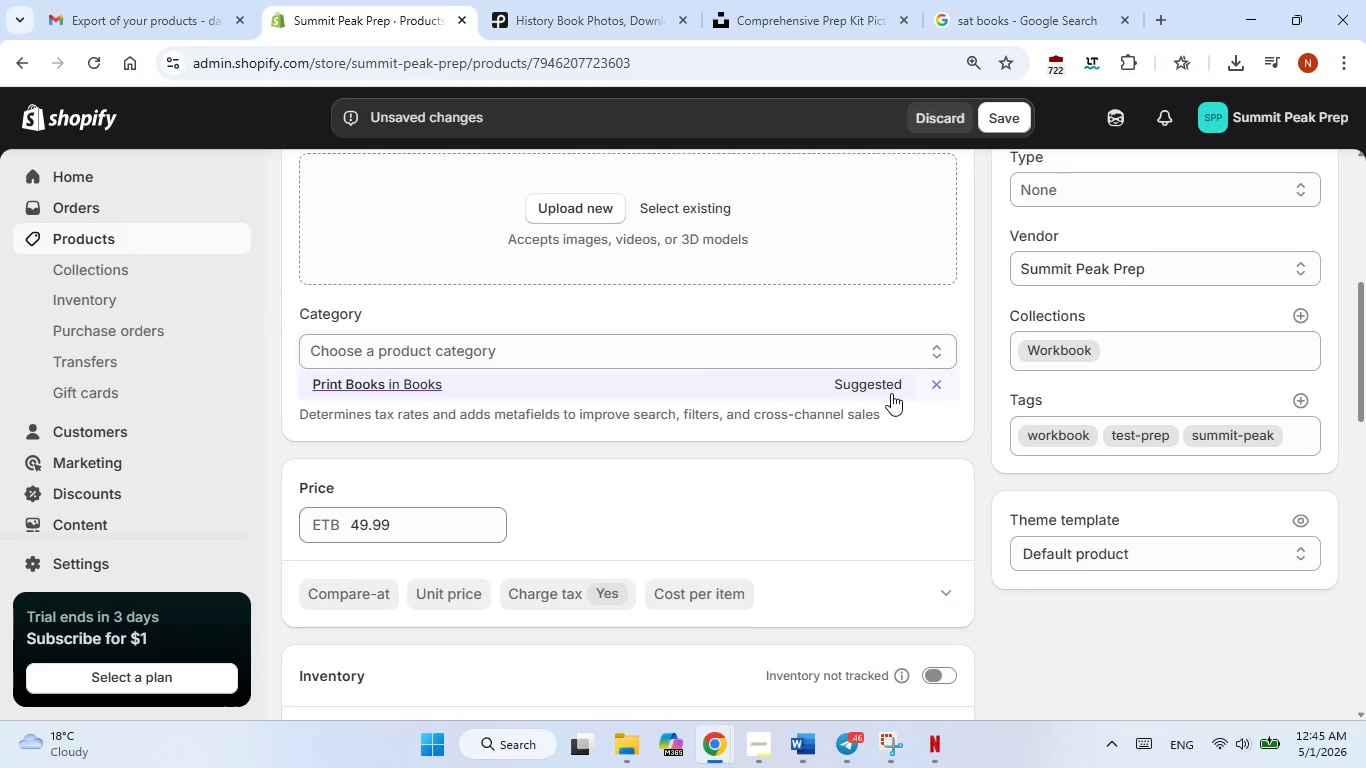 
left_click([891, 393])
 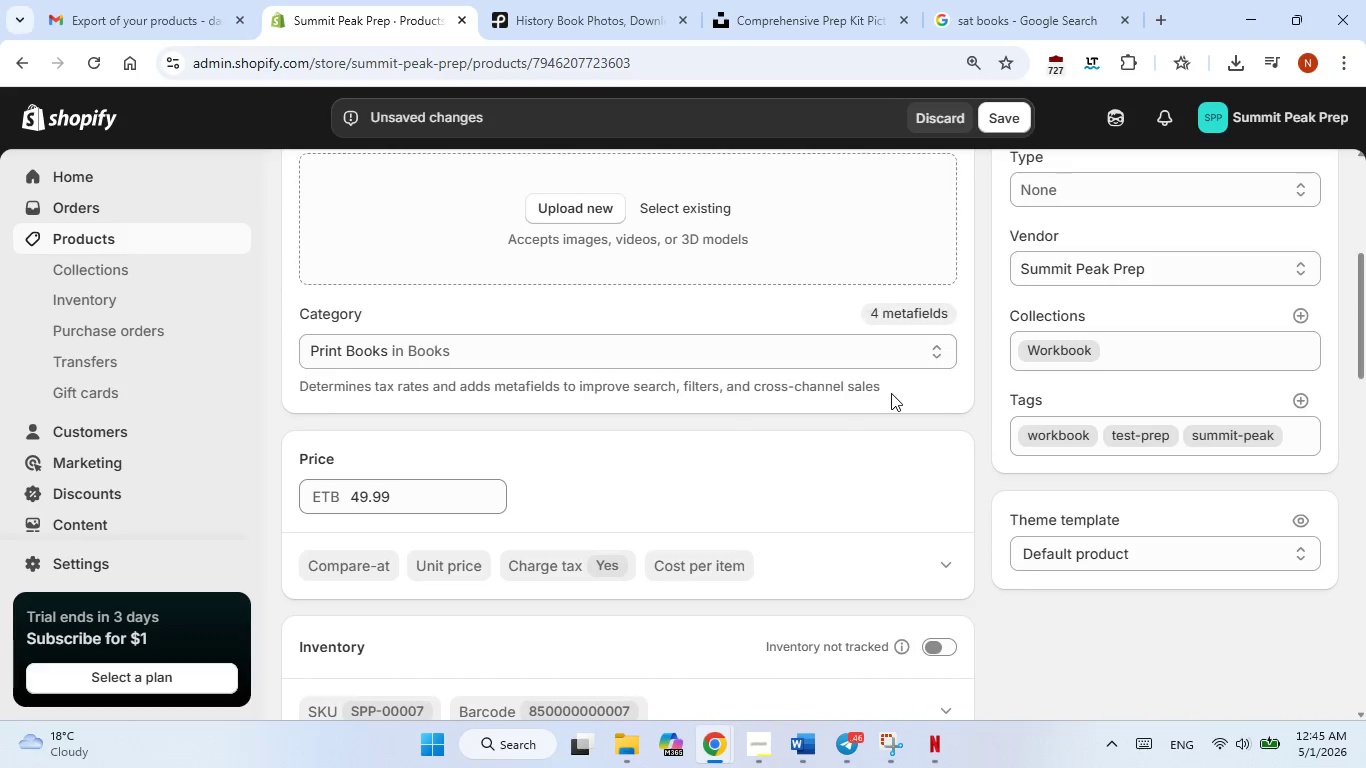 
scroll: coordinate [891, 393], scroll_direction: up, amount: 3.0
 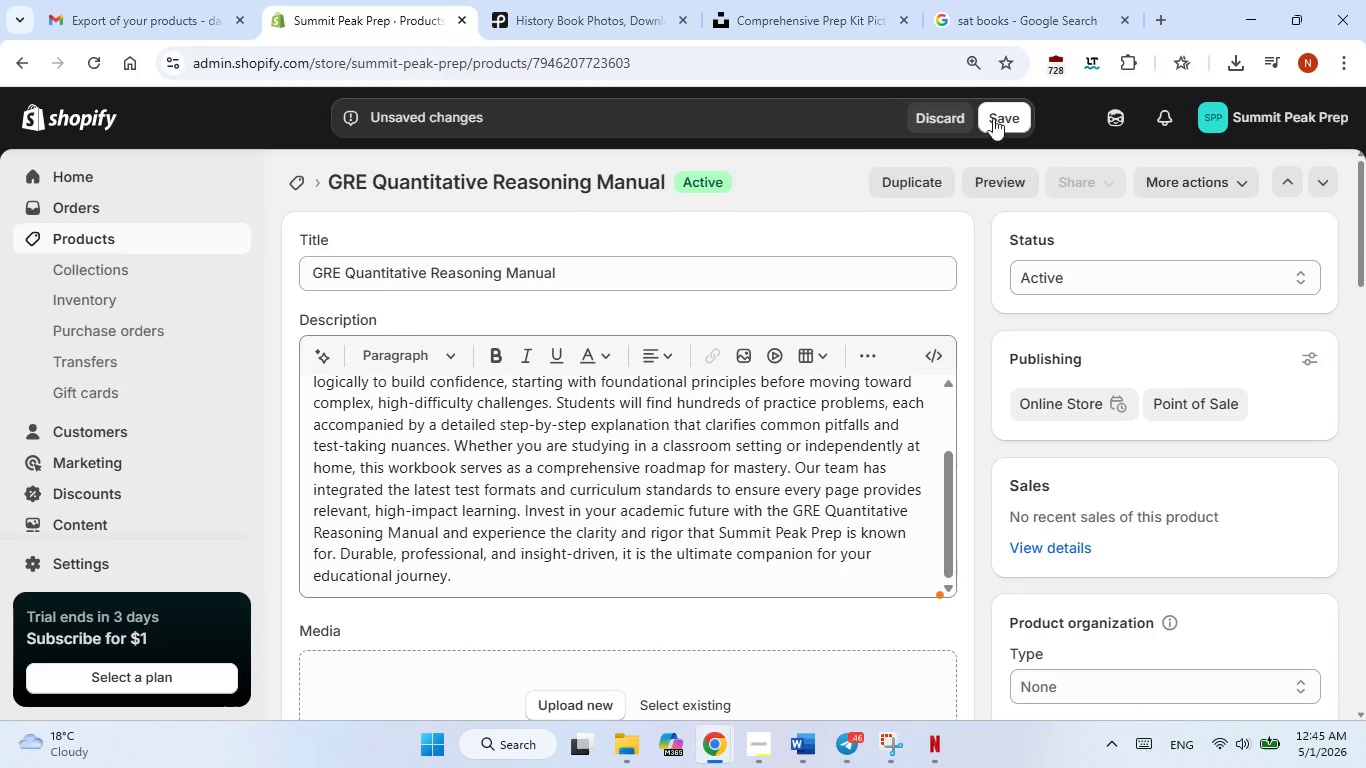 
left_click([993, 119])
 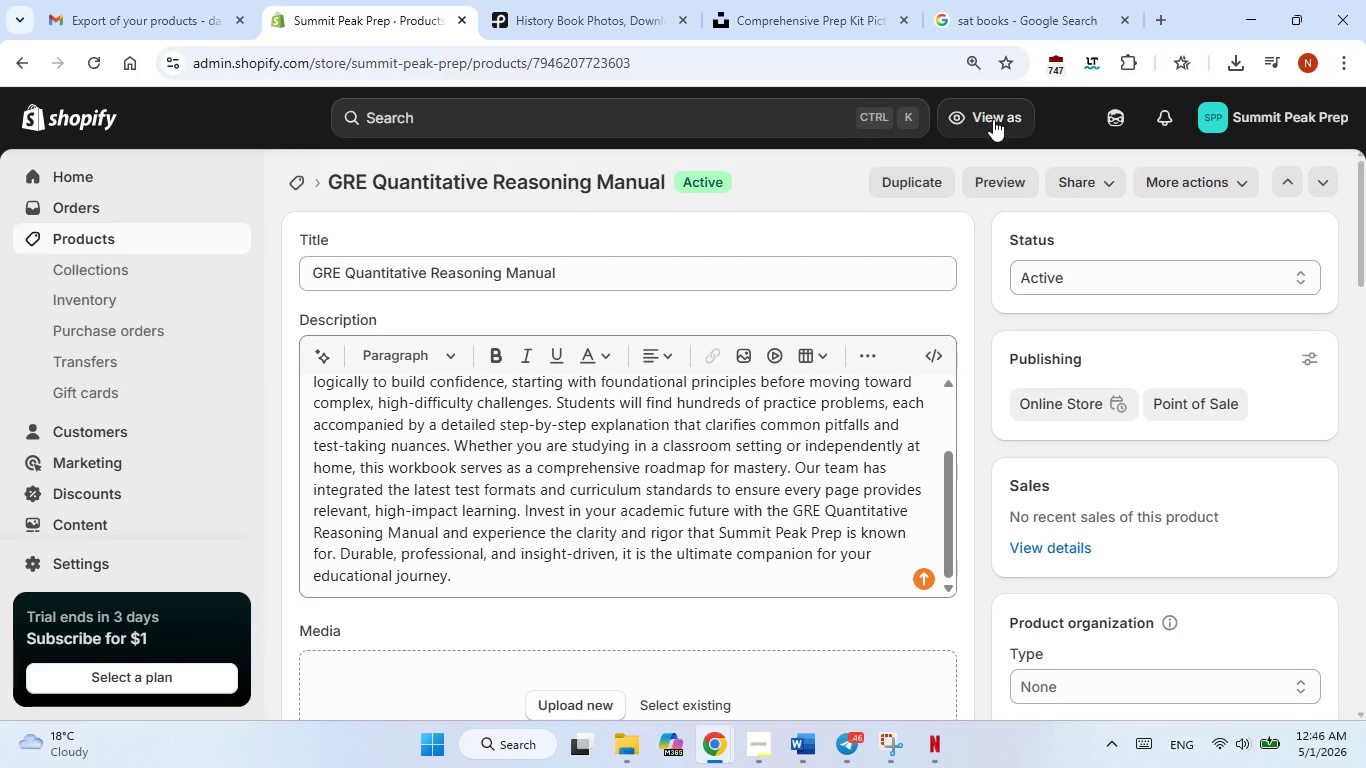 
wait(73.88)
 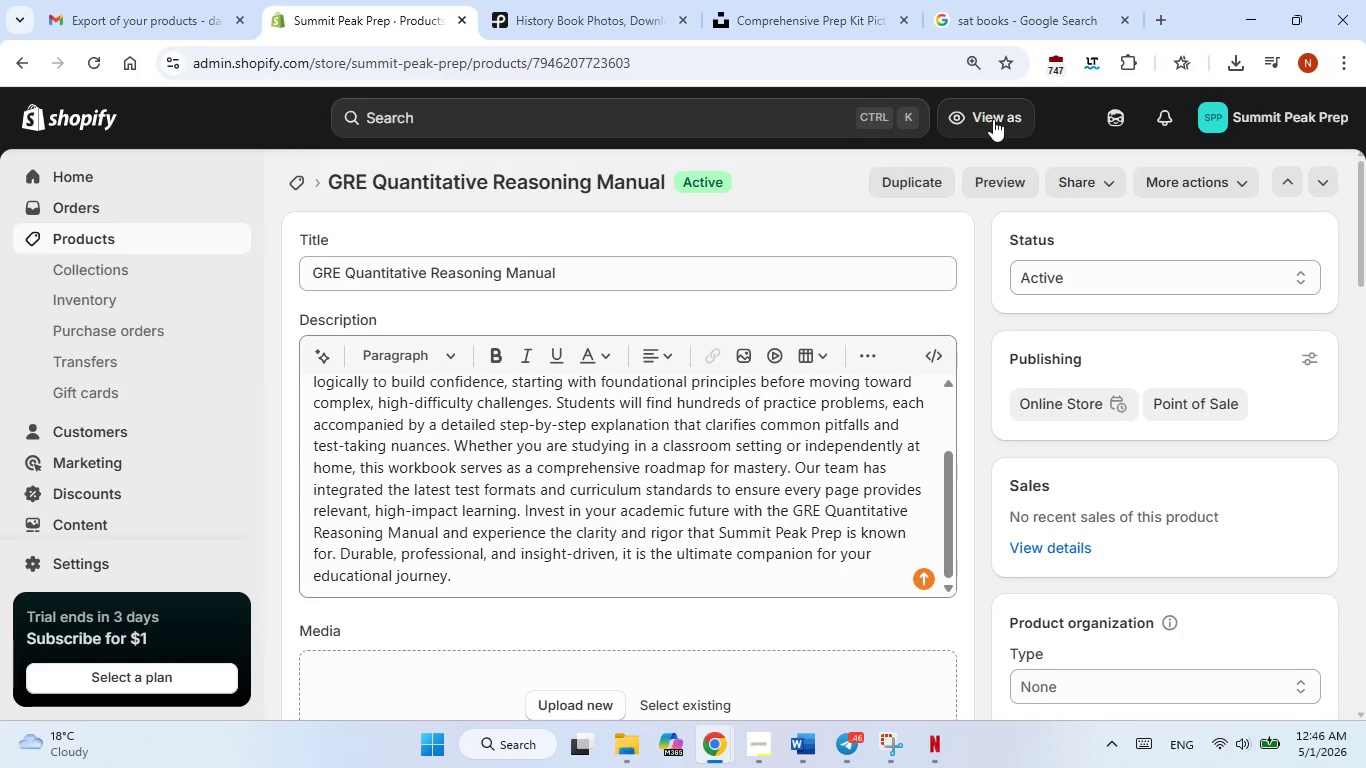 
scroll: coordinate [577, 428], scroll_direction: down, amount: 2.0
 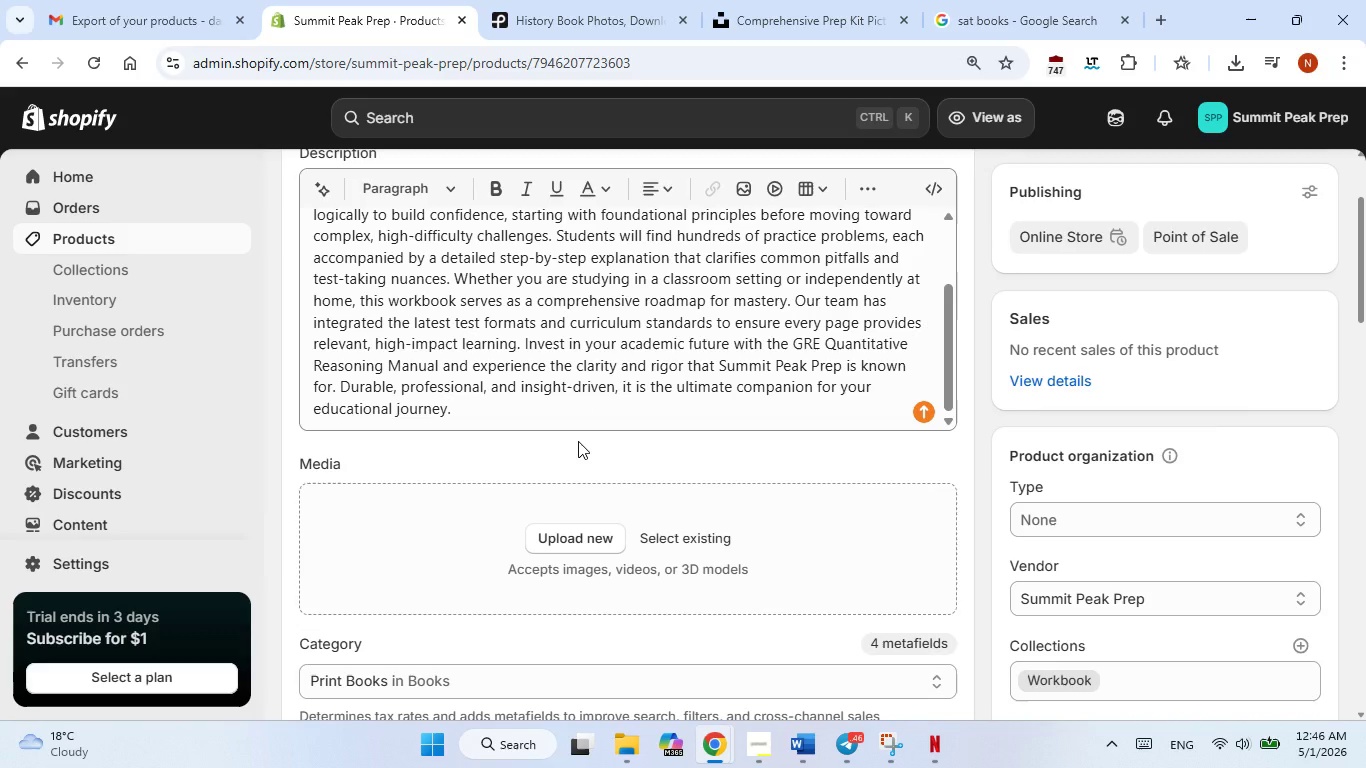 
wait(11.23)
 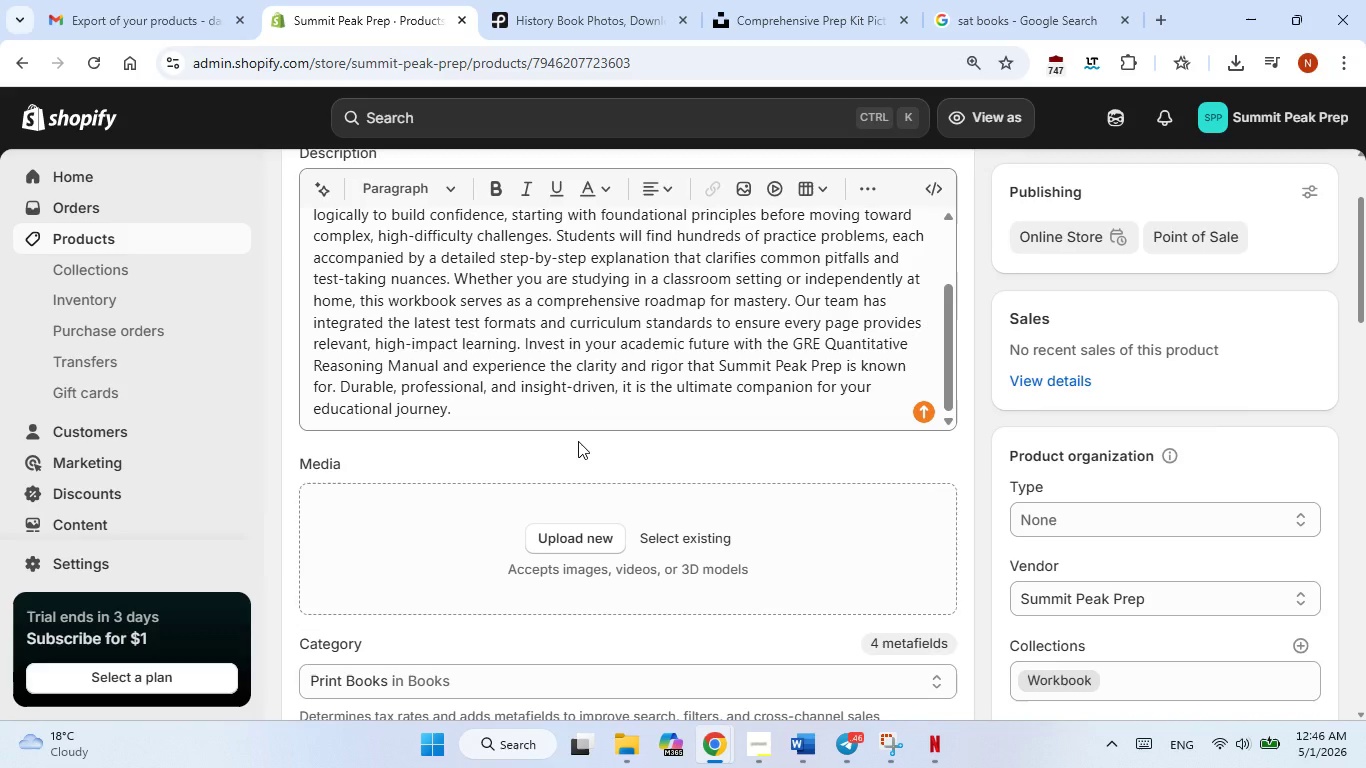 
scroll: coordinate [578, 441], scroll_direction: up, amount: 2.0
 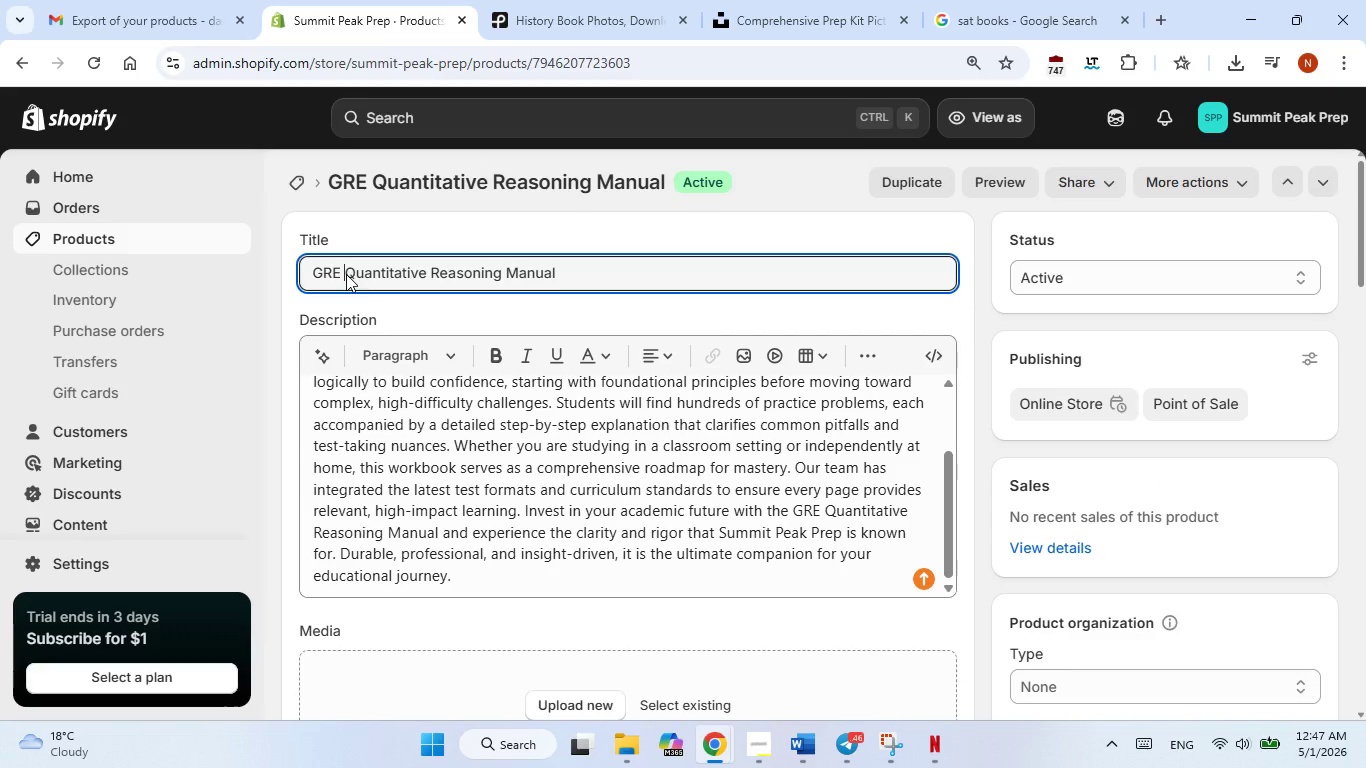 
left_click_drag(start_coordinate=[346, 274], to_coordinate=[565, 285])
 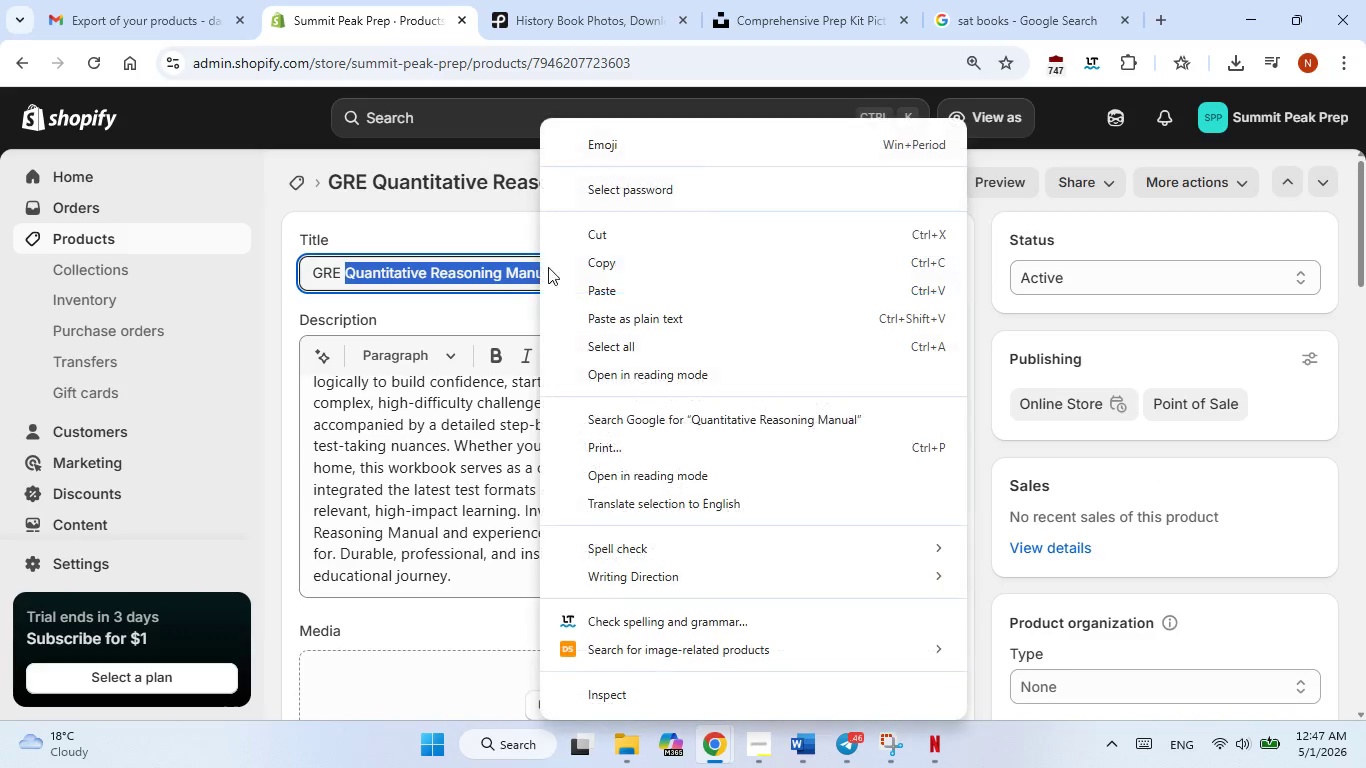 
right_click([540, 267])
 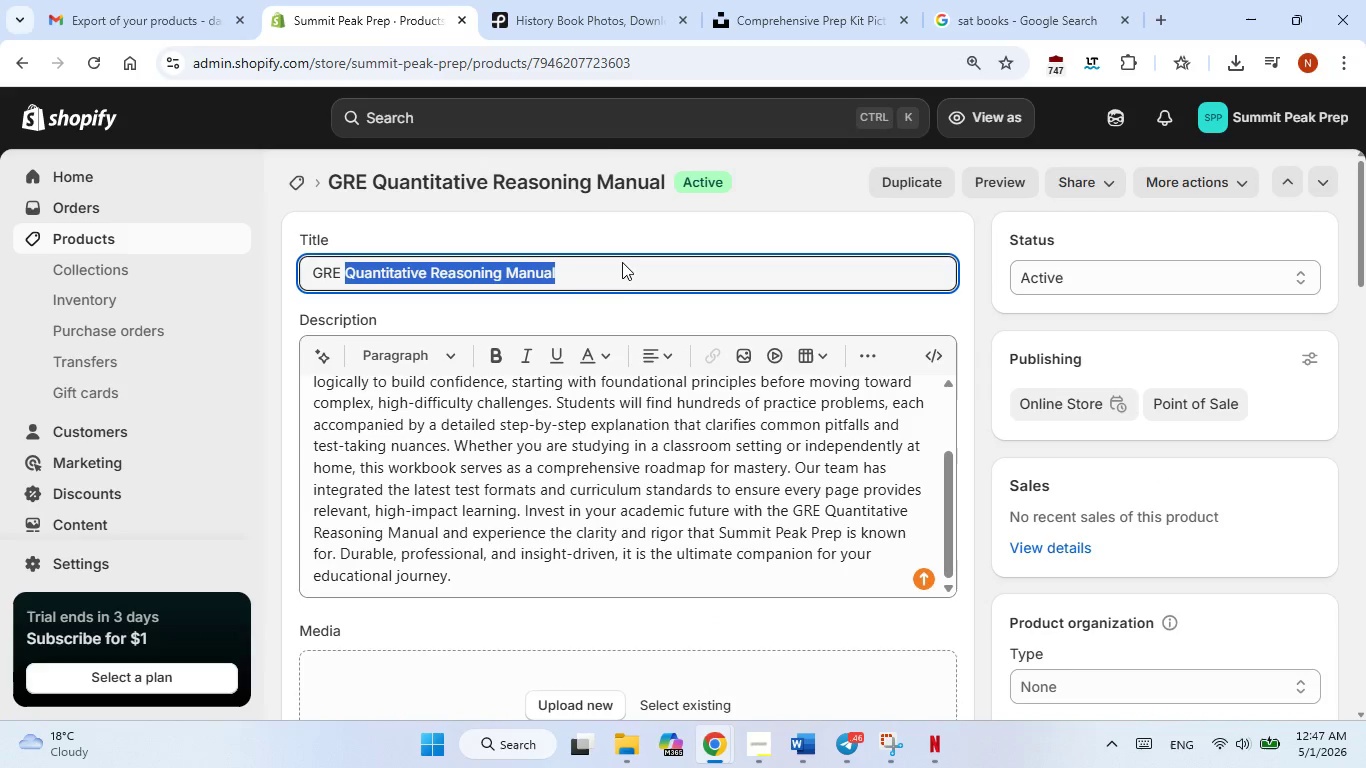 
left_click([622, 262])
 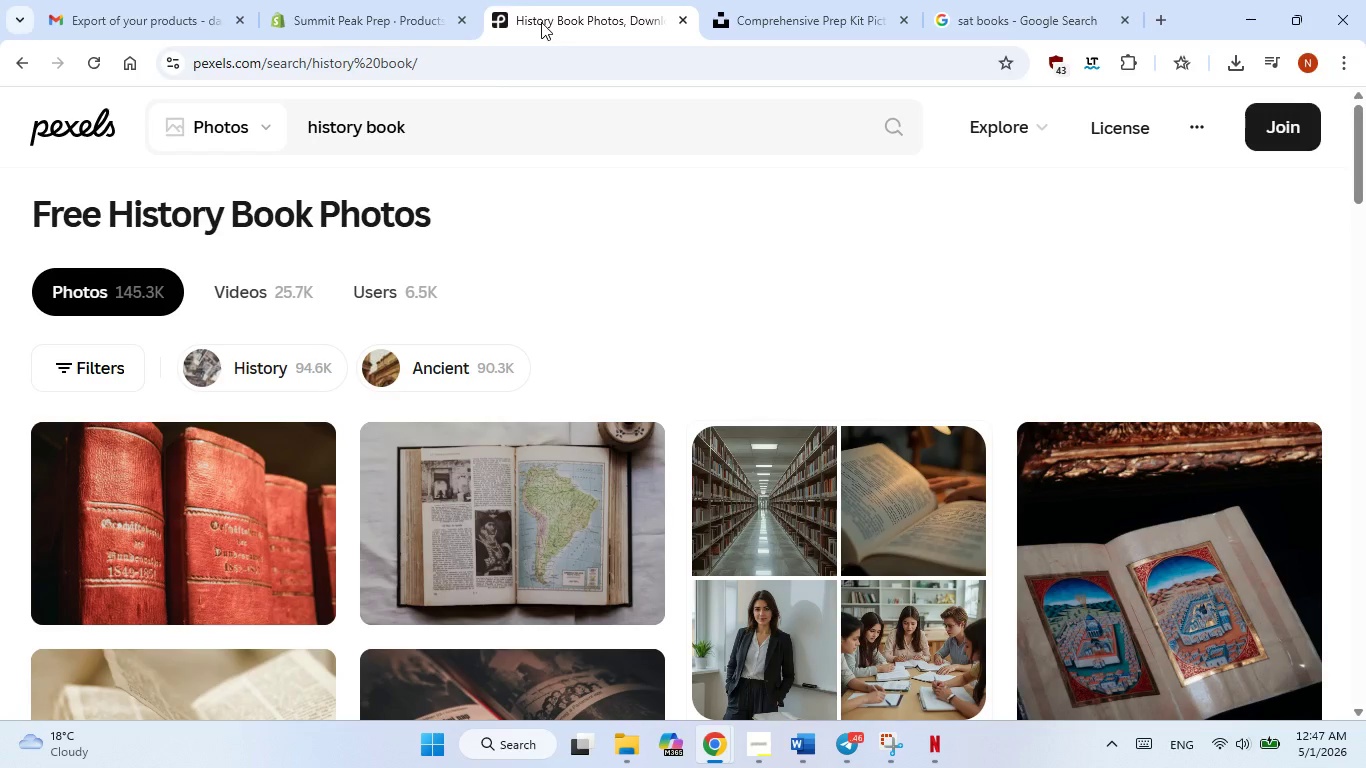 
left_click([560, 0])
 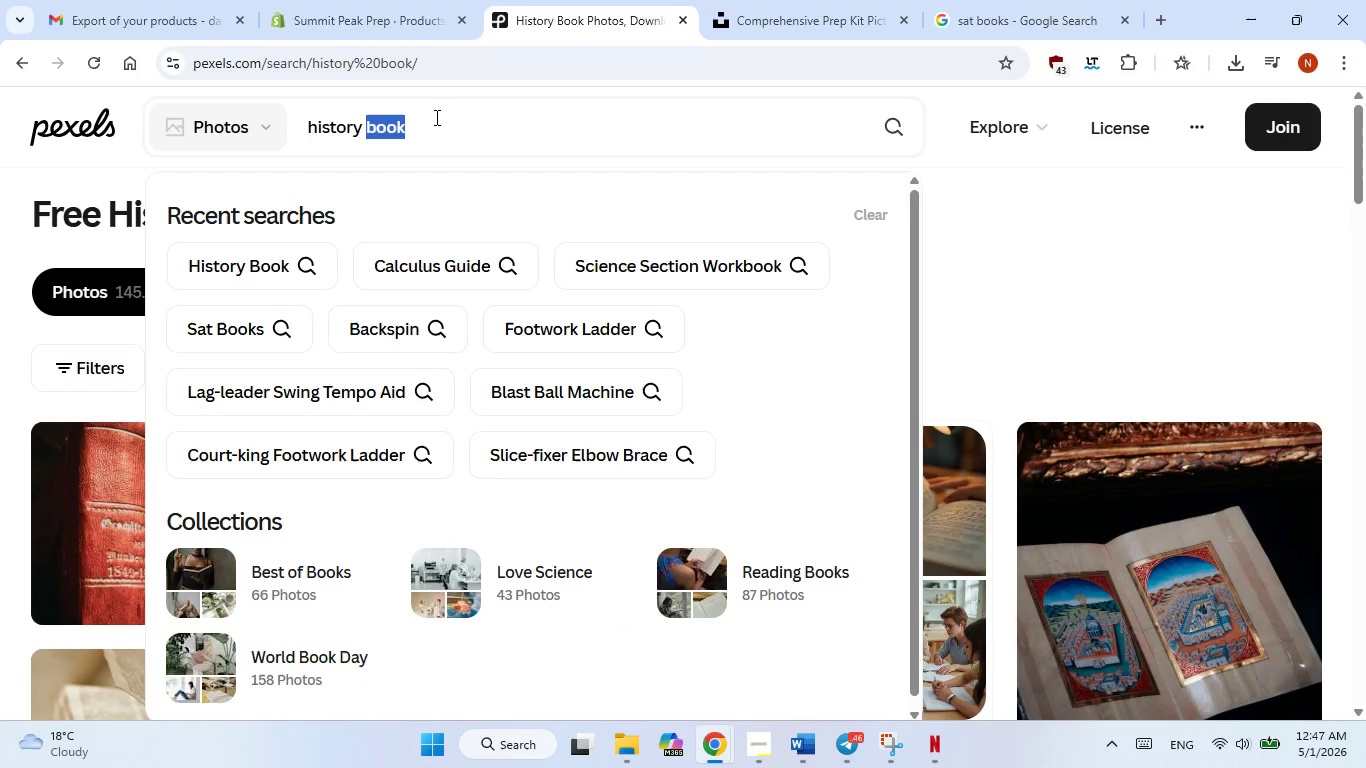 
double_click([435, 117])
 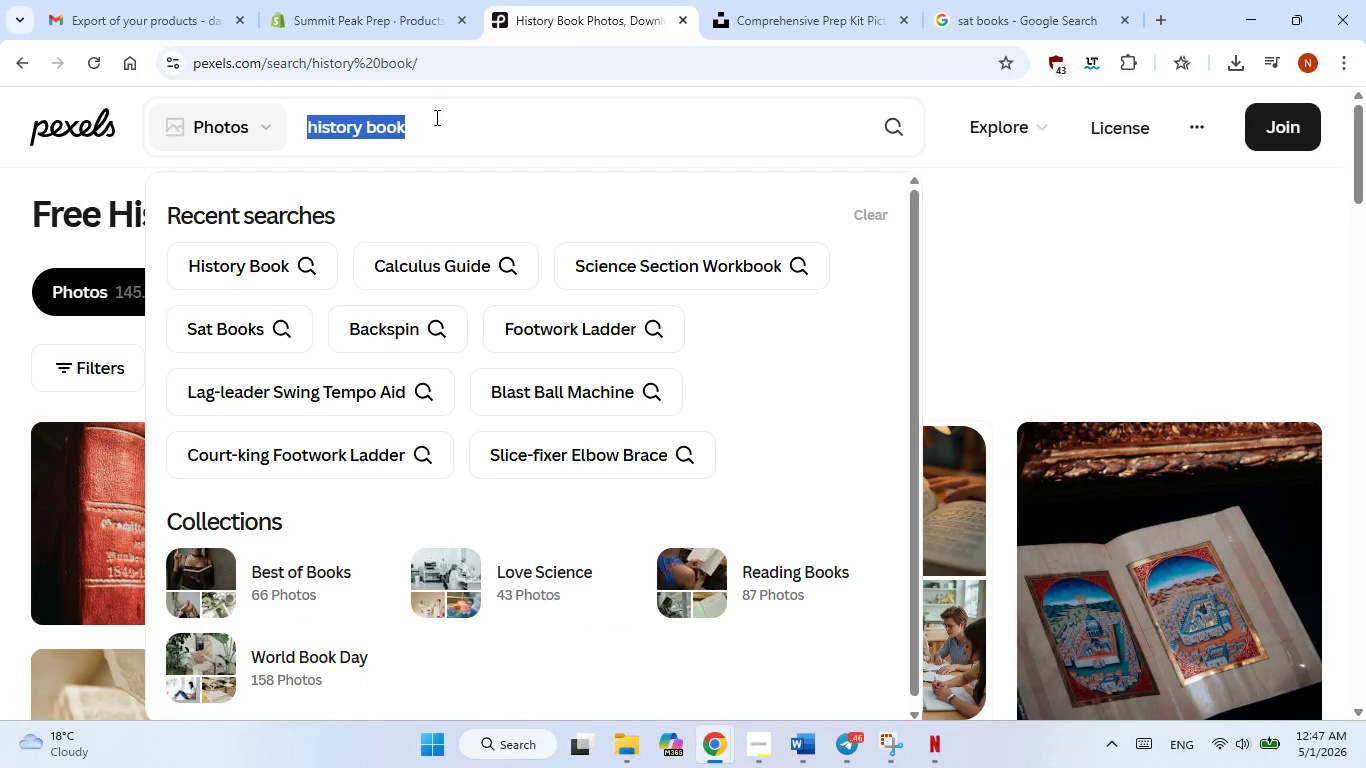 
triple_click([435, 117])
 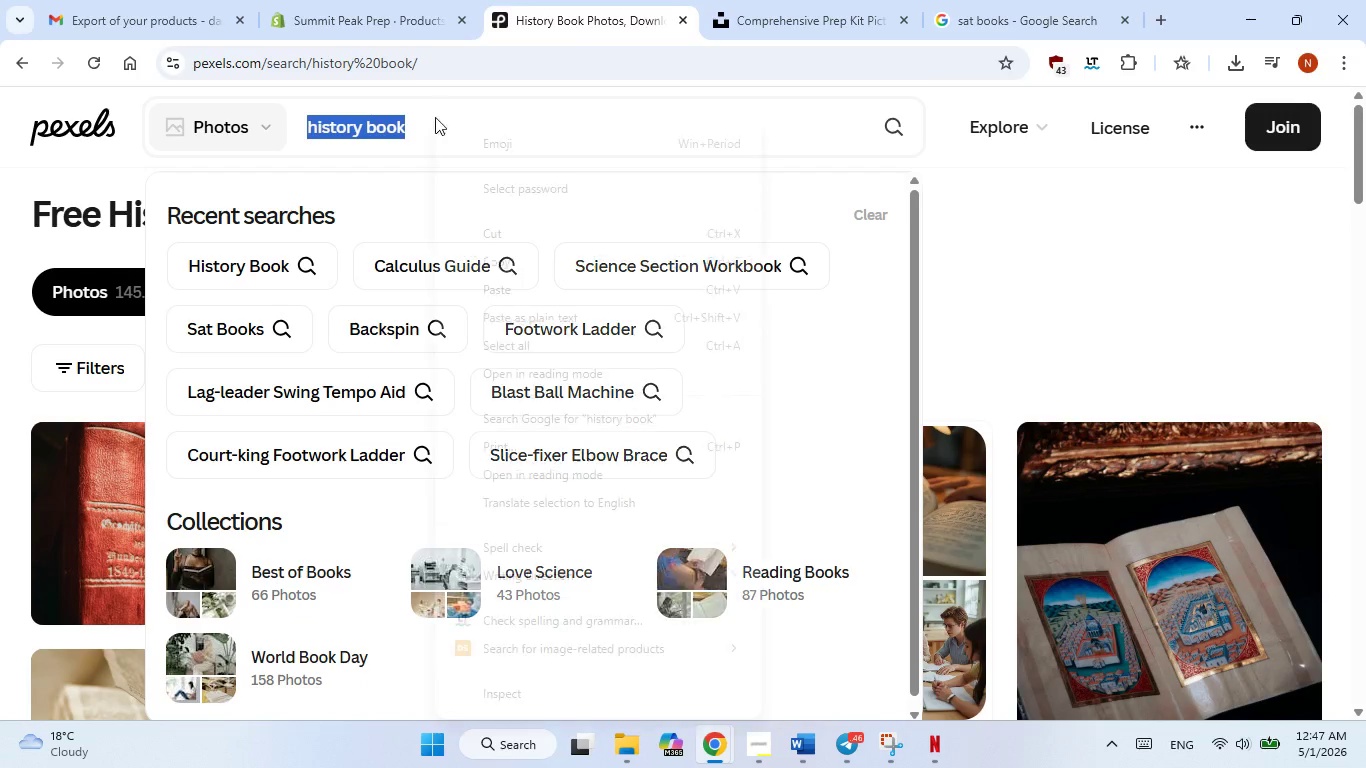 
triple_click([435, 117])
 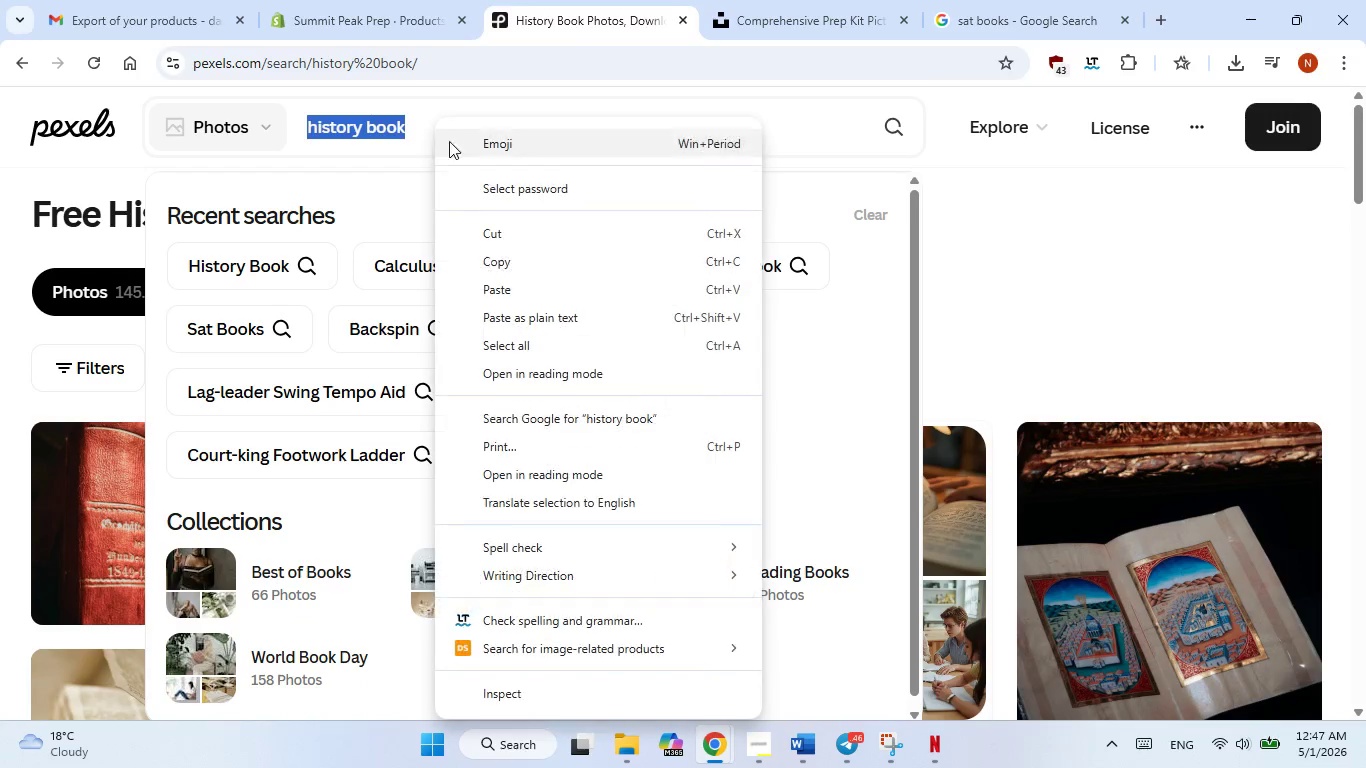 
right_click([435, 117])
 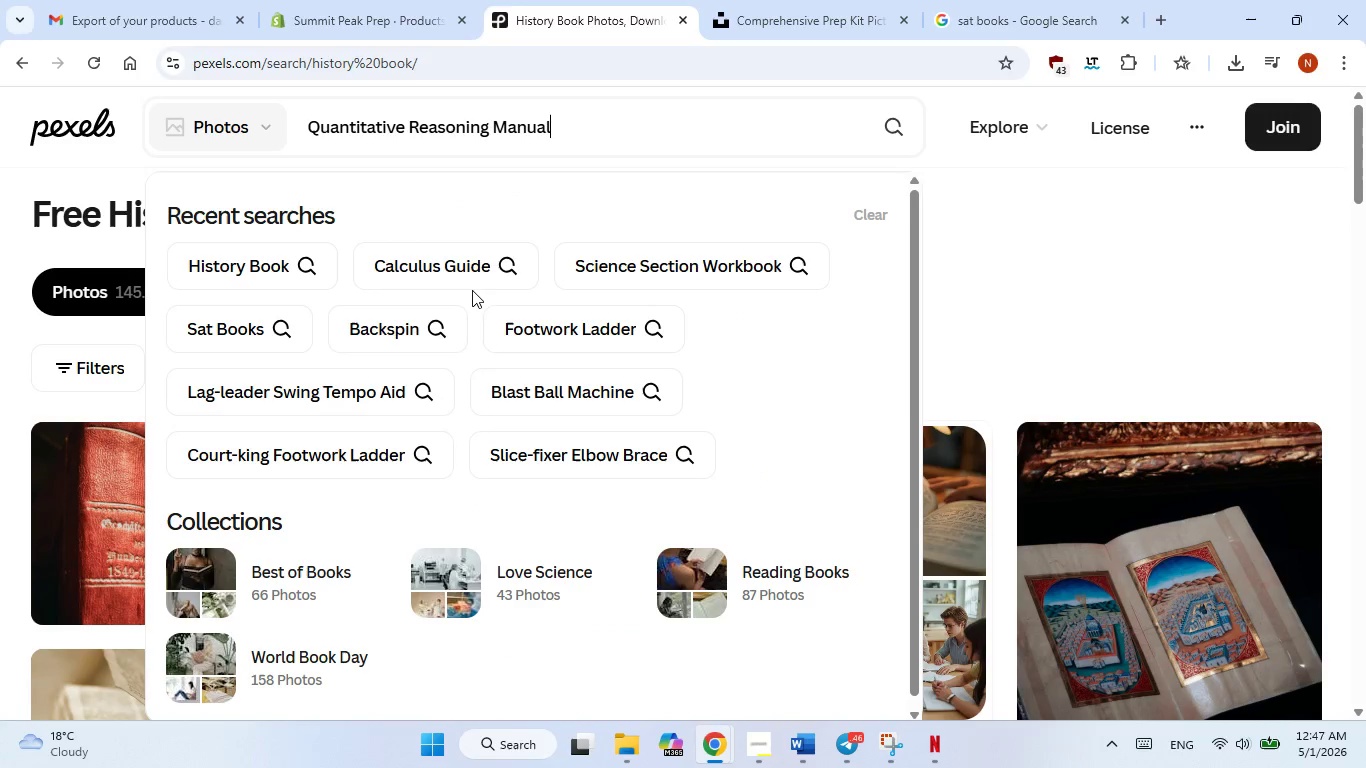 
left_click([472, 290])
 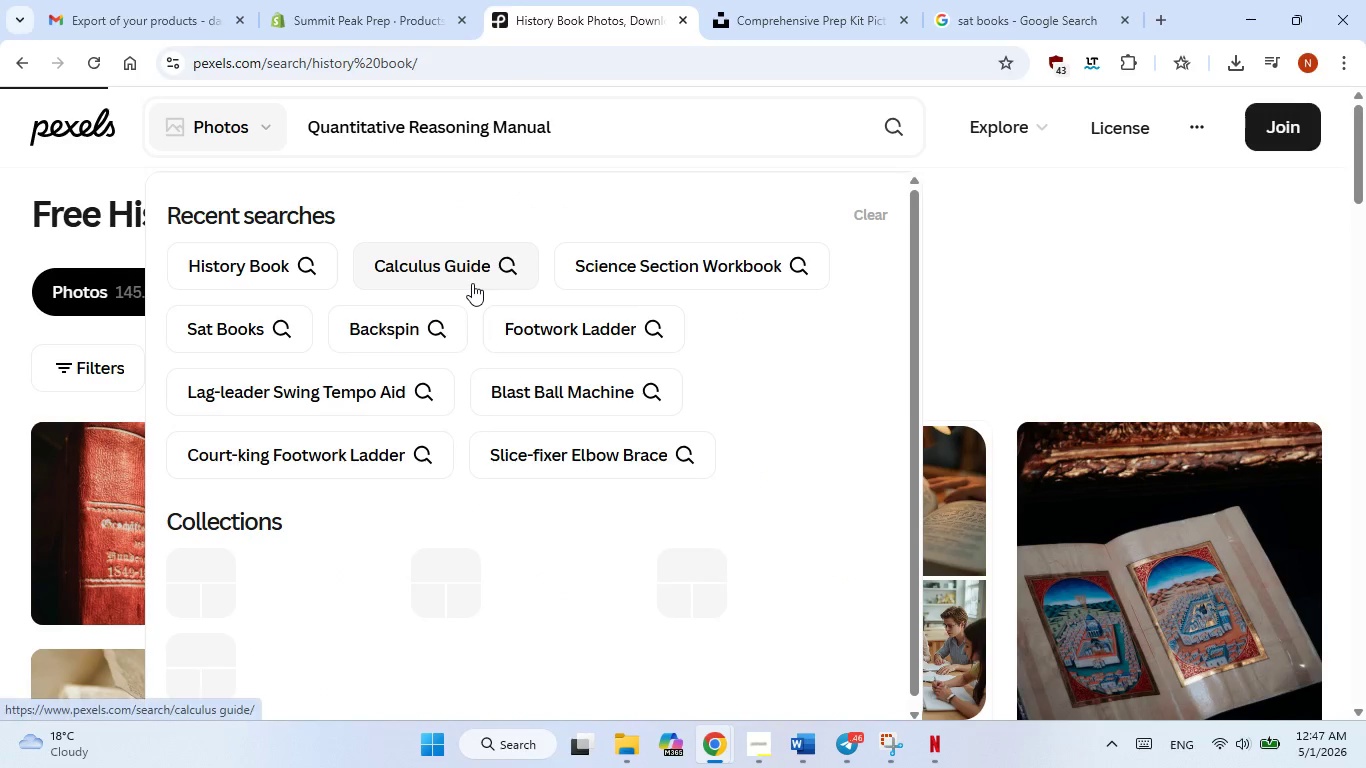 
key(NumpadEnter)
 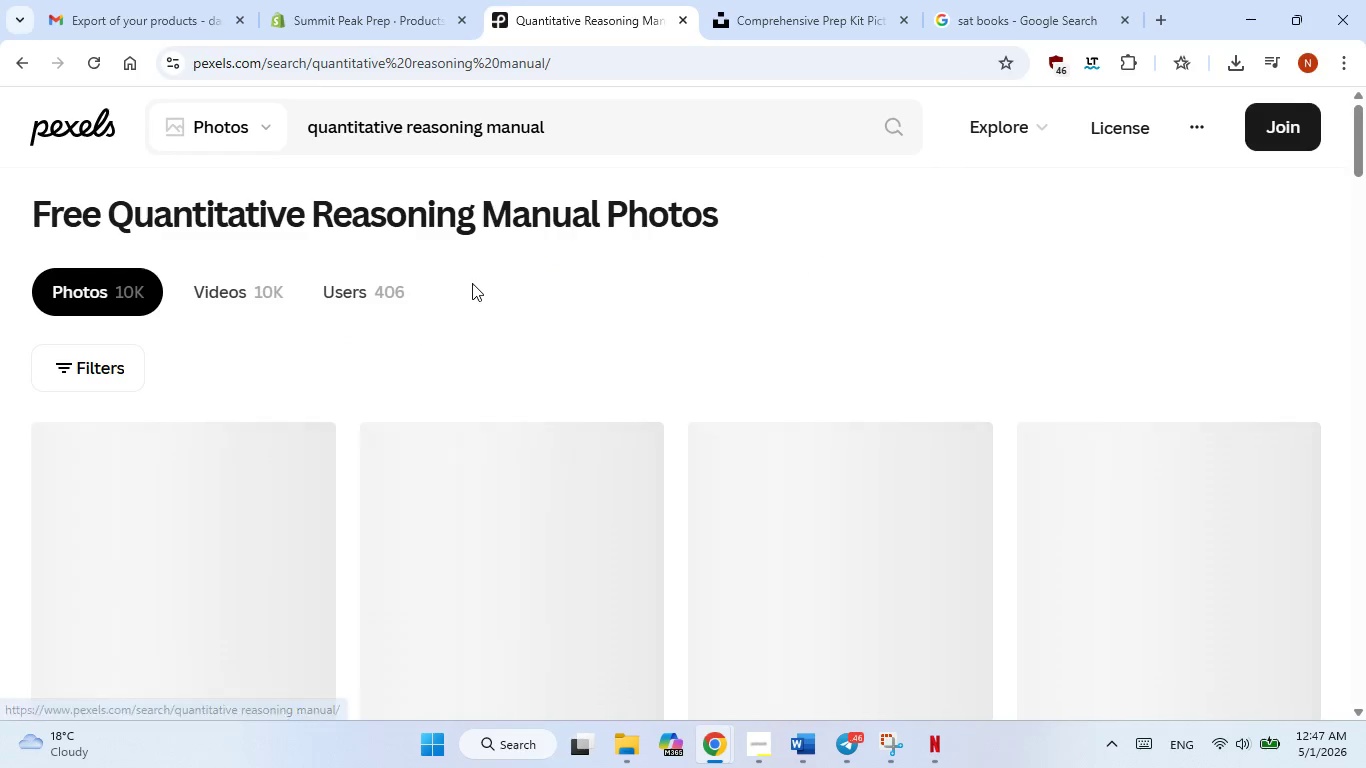 
wait(8.06)
 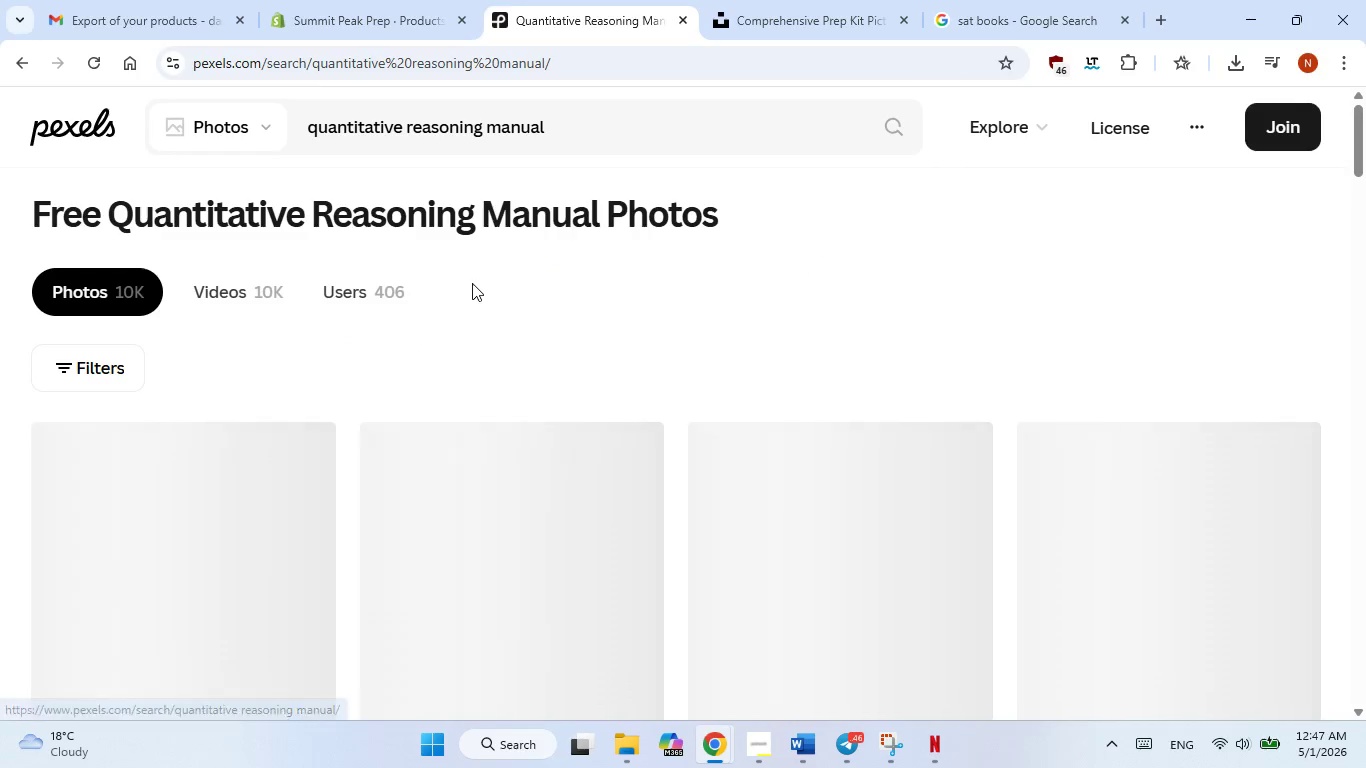 
scroll: coordinate [469, 312], scroll_direction: down, amount: 3.0
 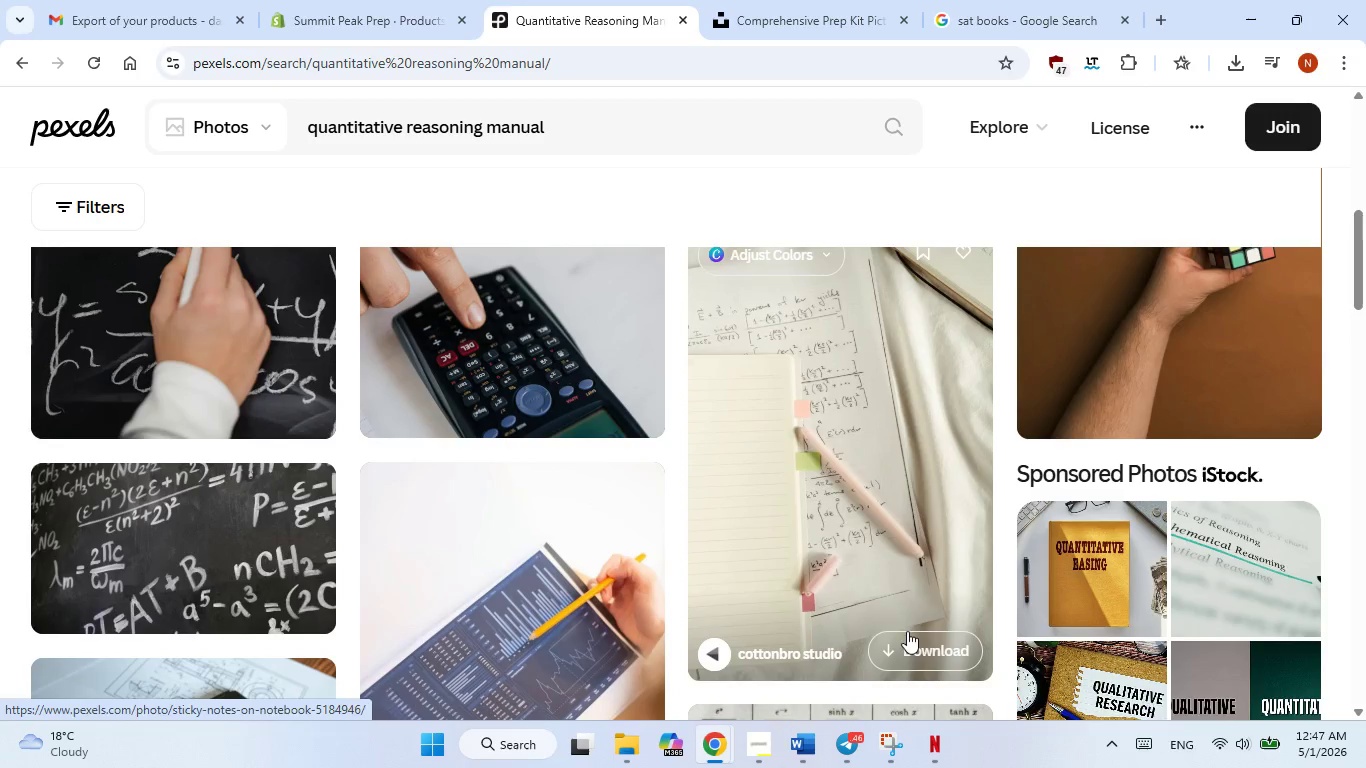 
left_click([917, 659])
 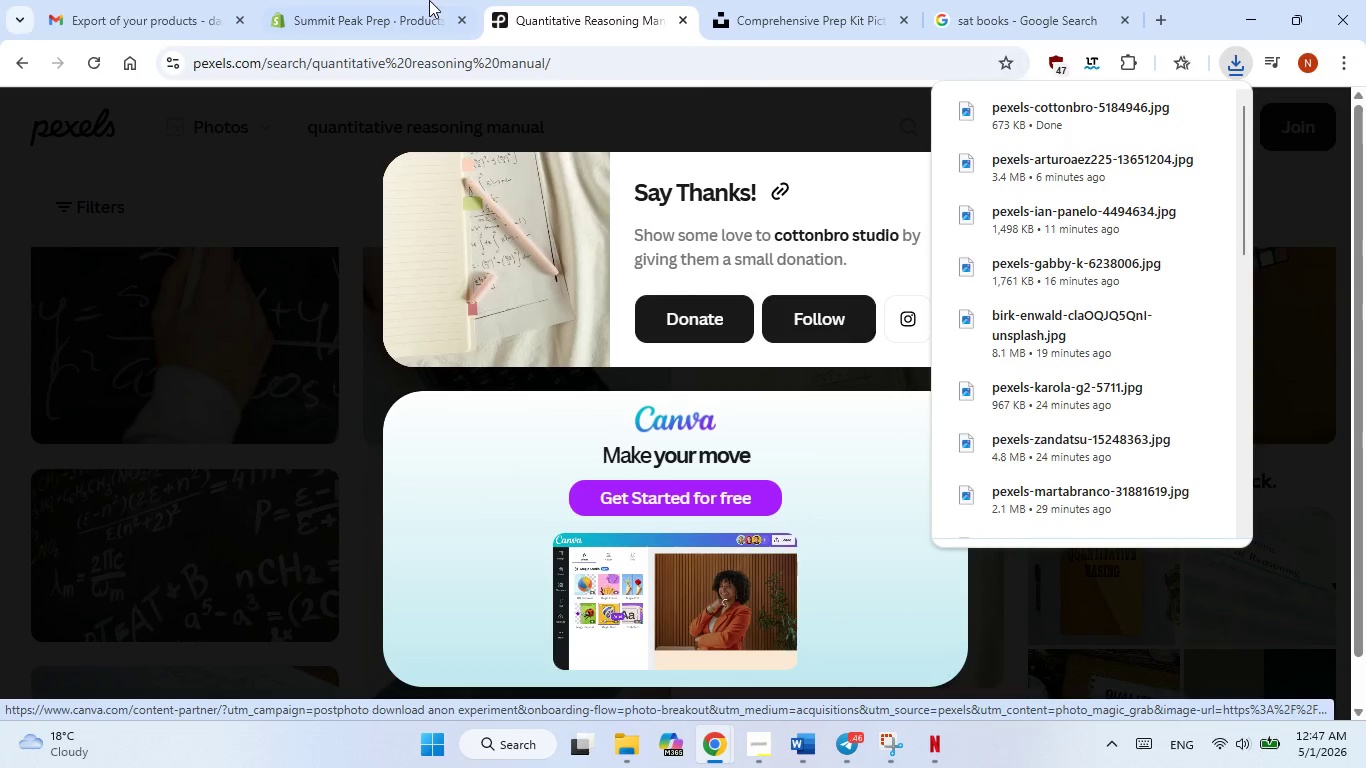 
left_click([368, 0])
 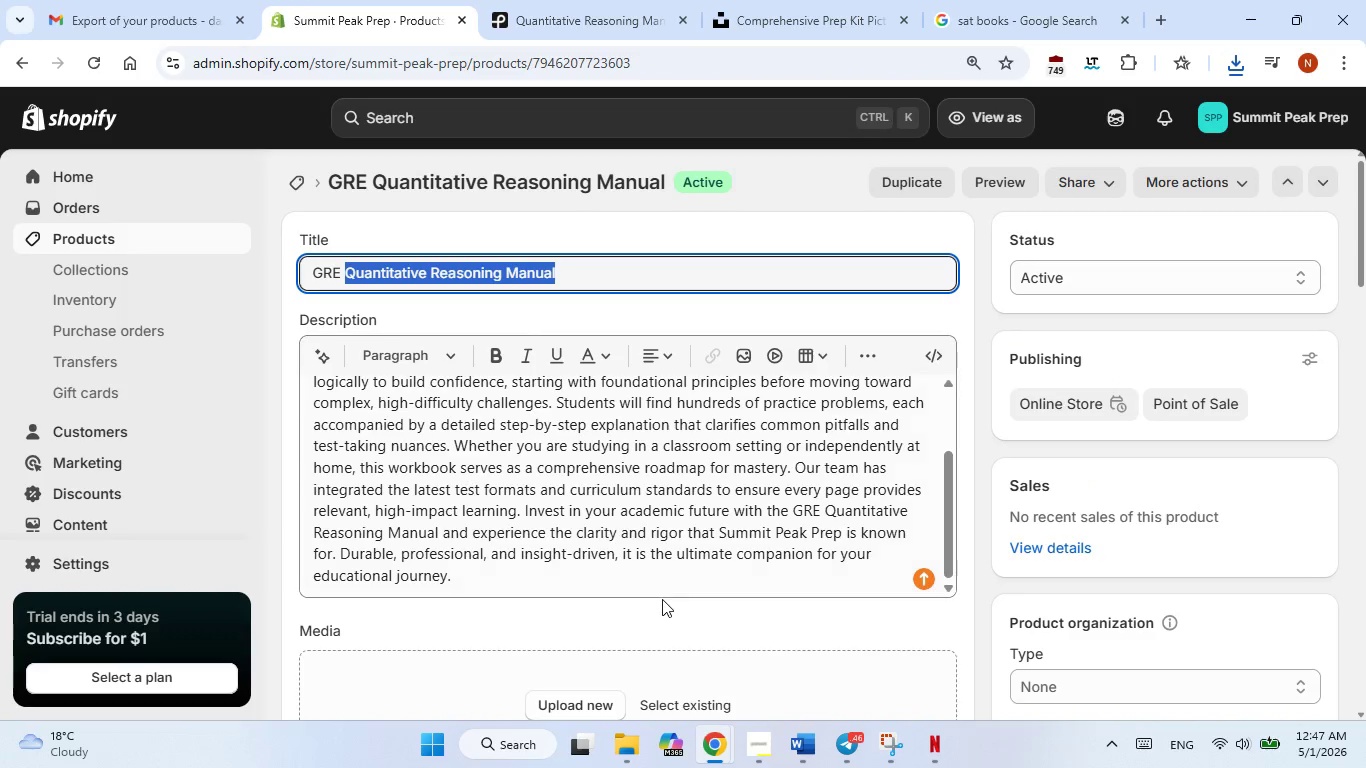 
scroll: coordinate [662, 603], scroll_direction: down, amount: 1.0
 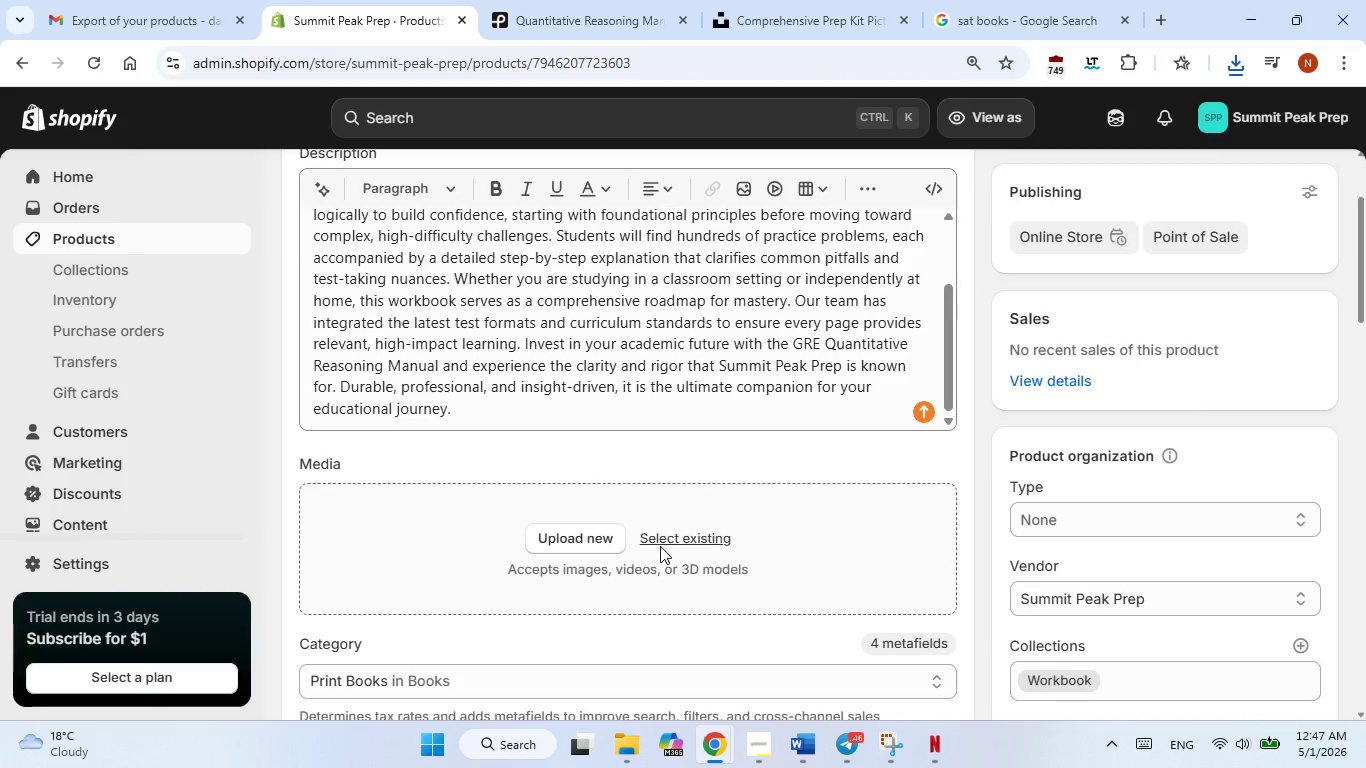 
left_click([660, 546])
 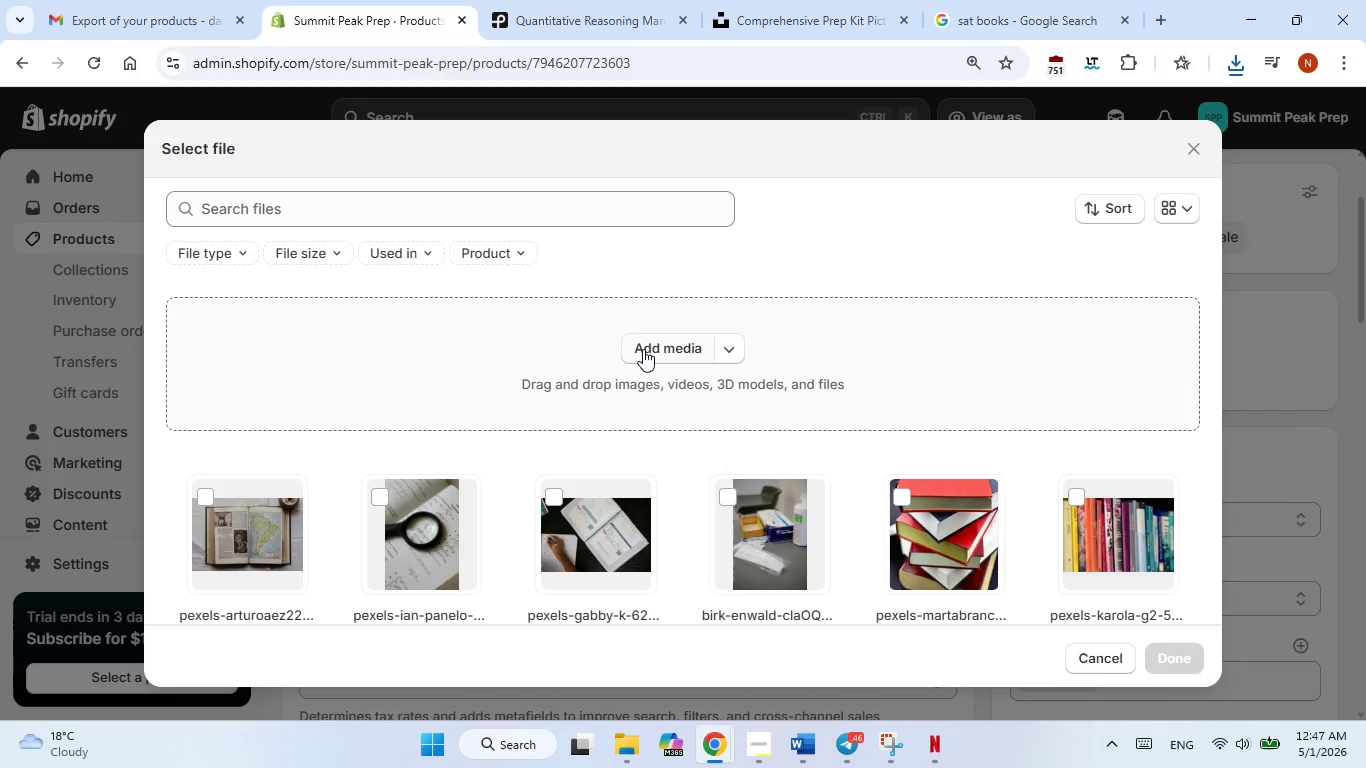 
left_click([643, 349])
 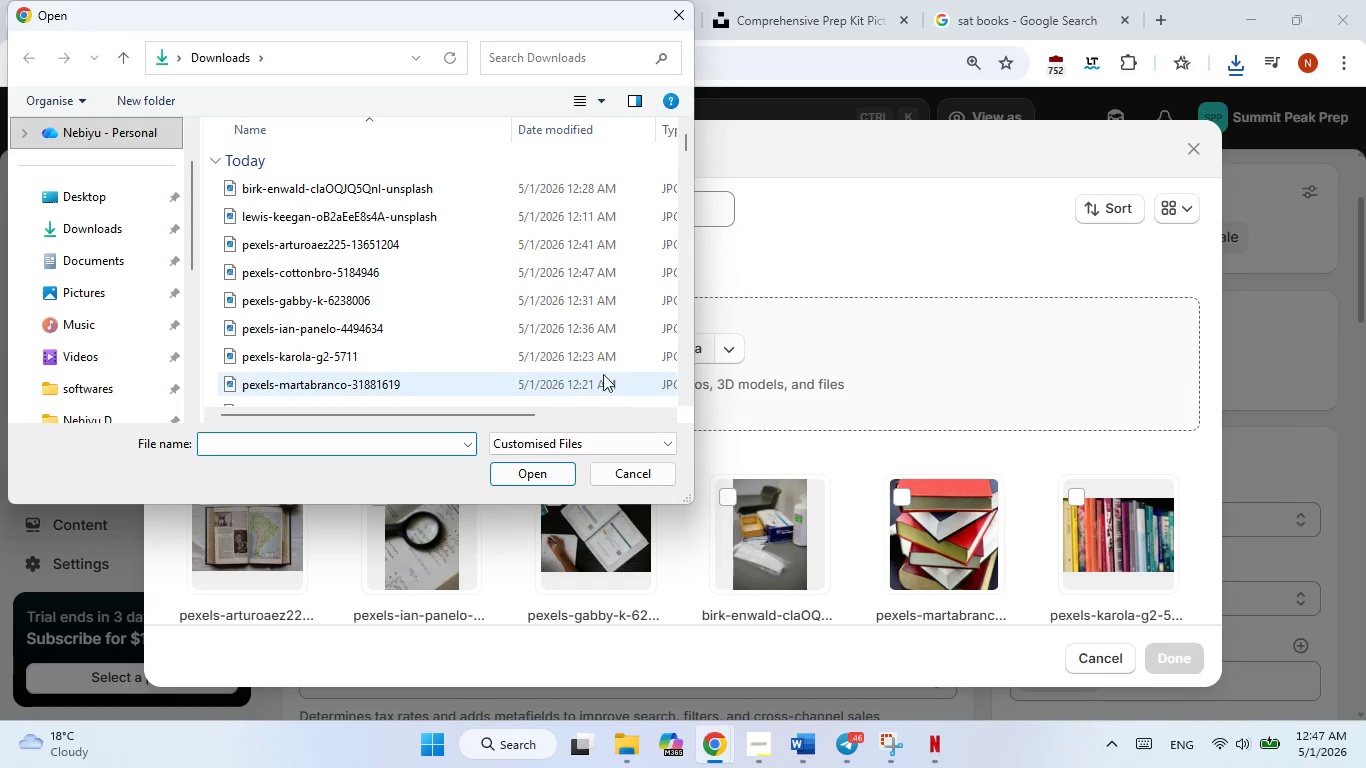 
wait(5.55)
 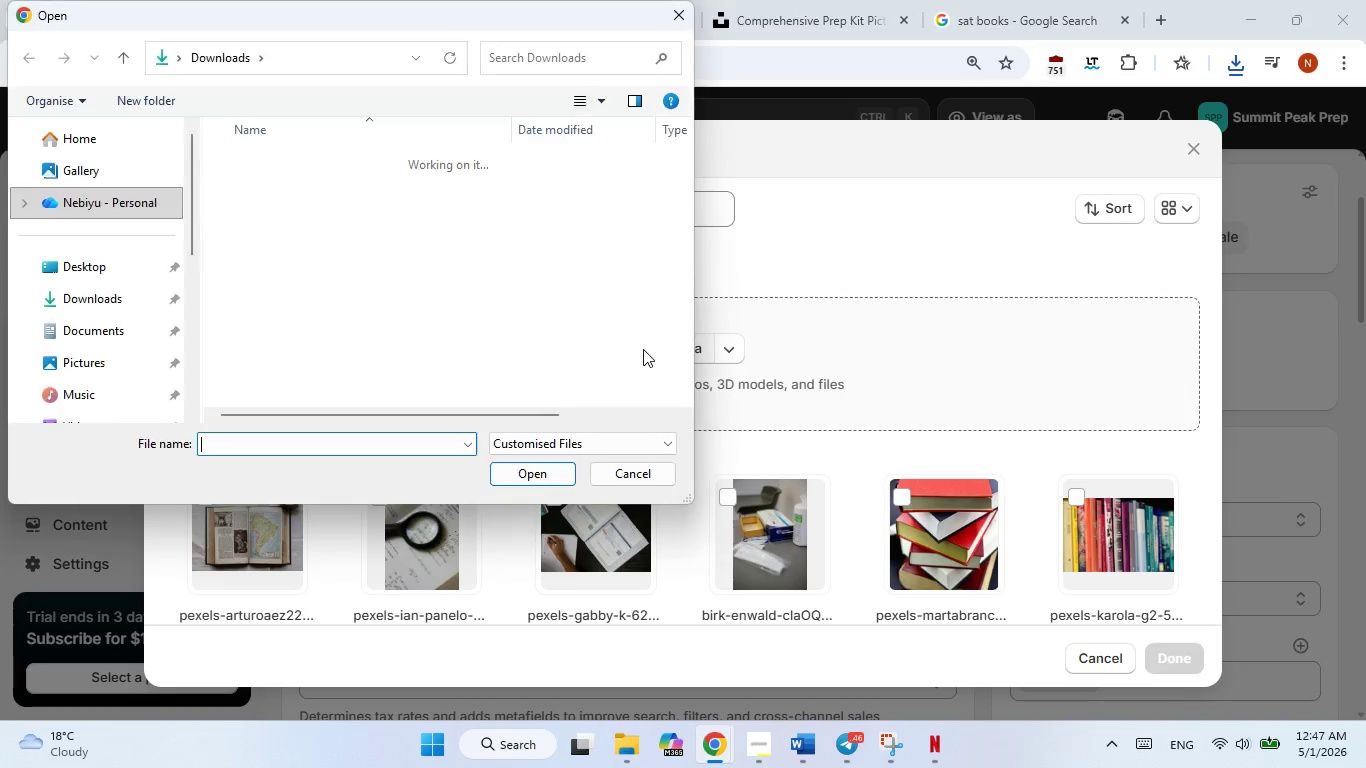 
double_click([584, 275])
 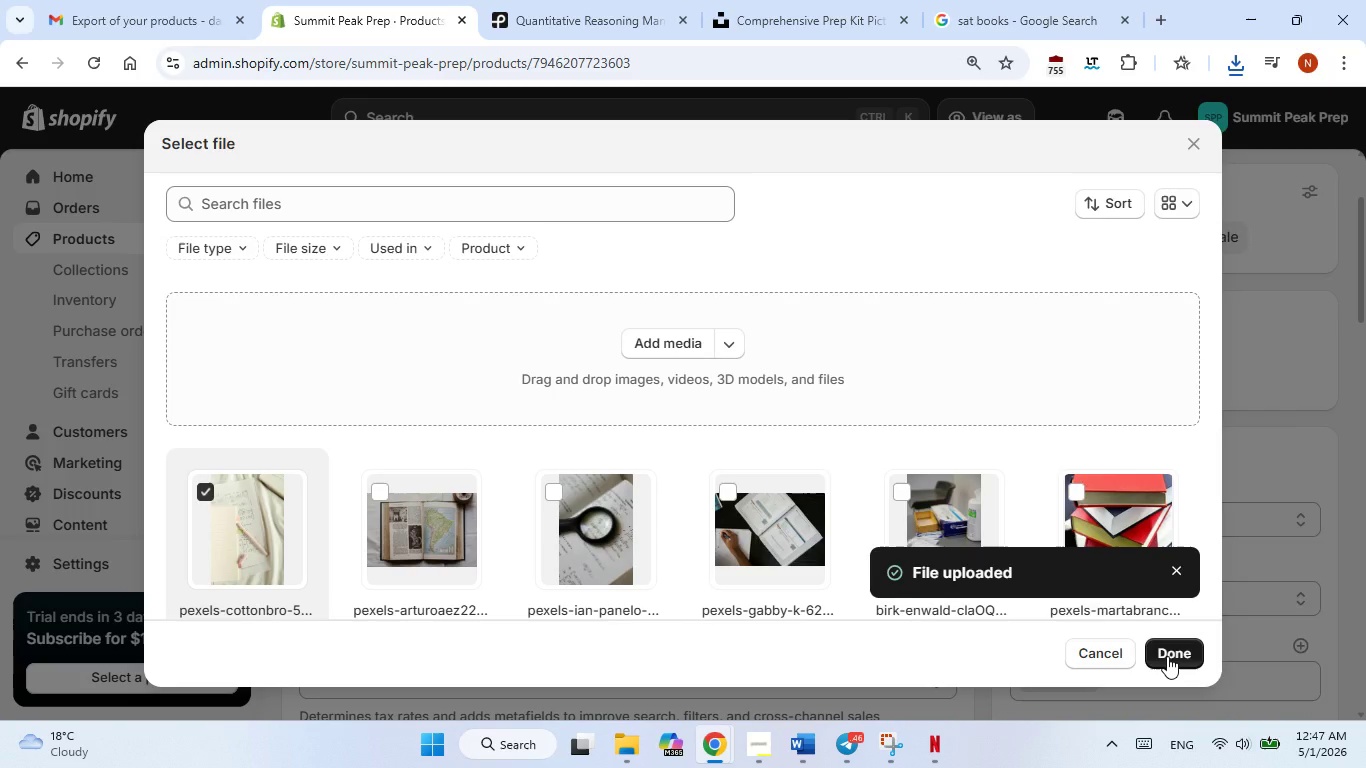 
wait(15.34)
 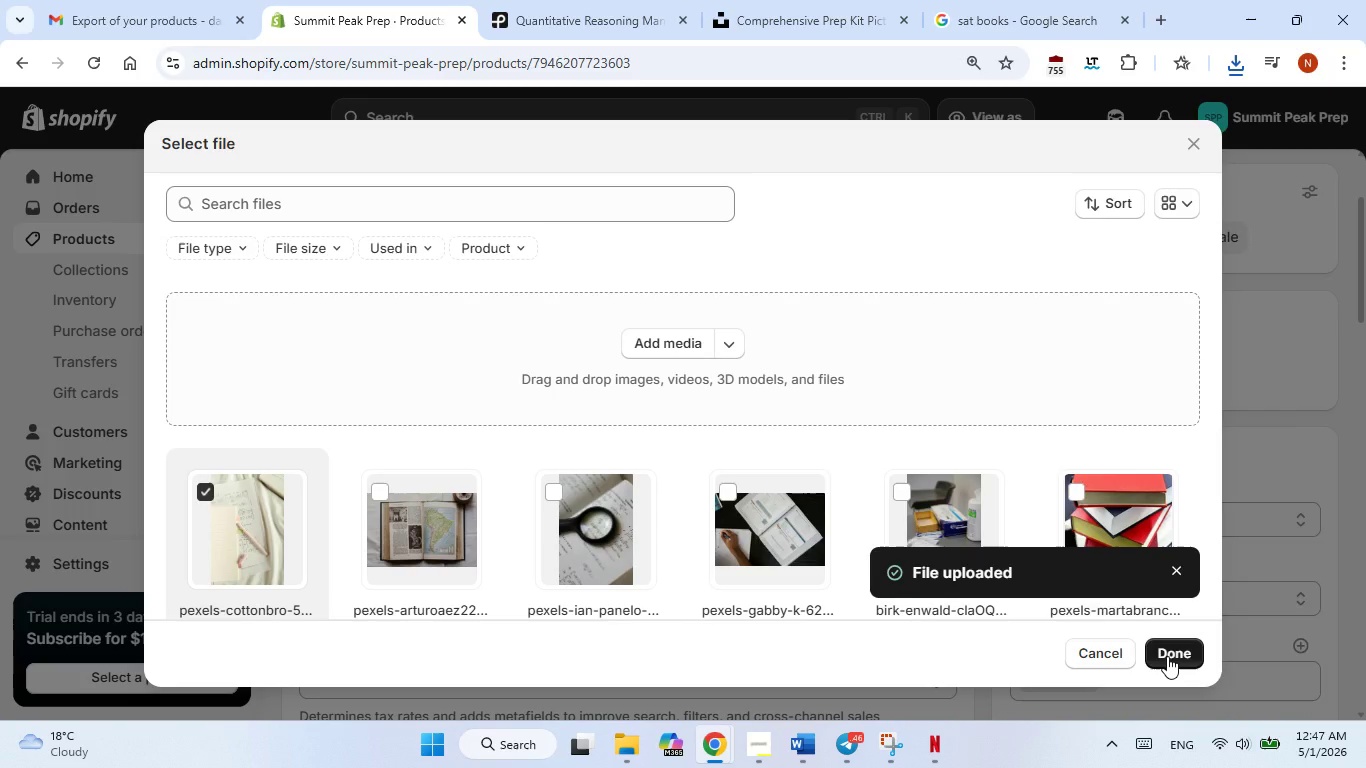 
left_click([1162, 659])
 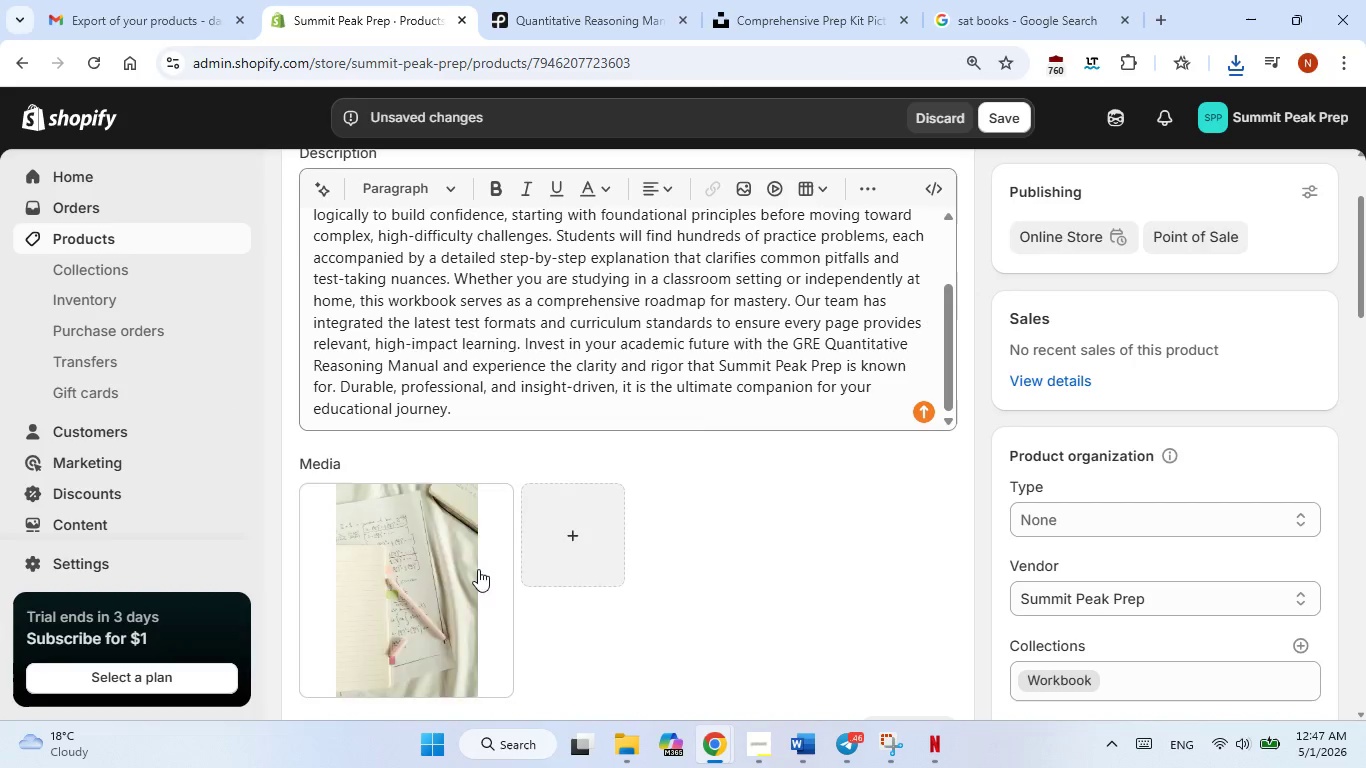 
left_click([392, 585])
 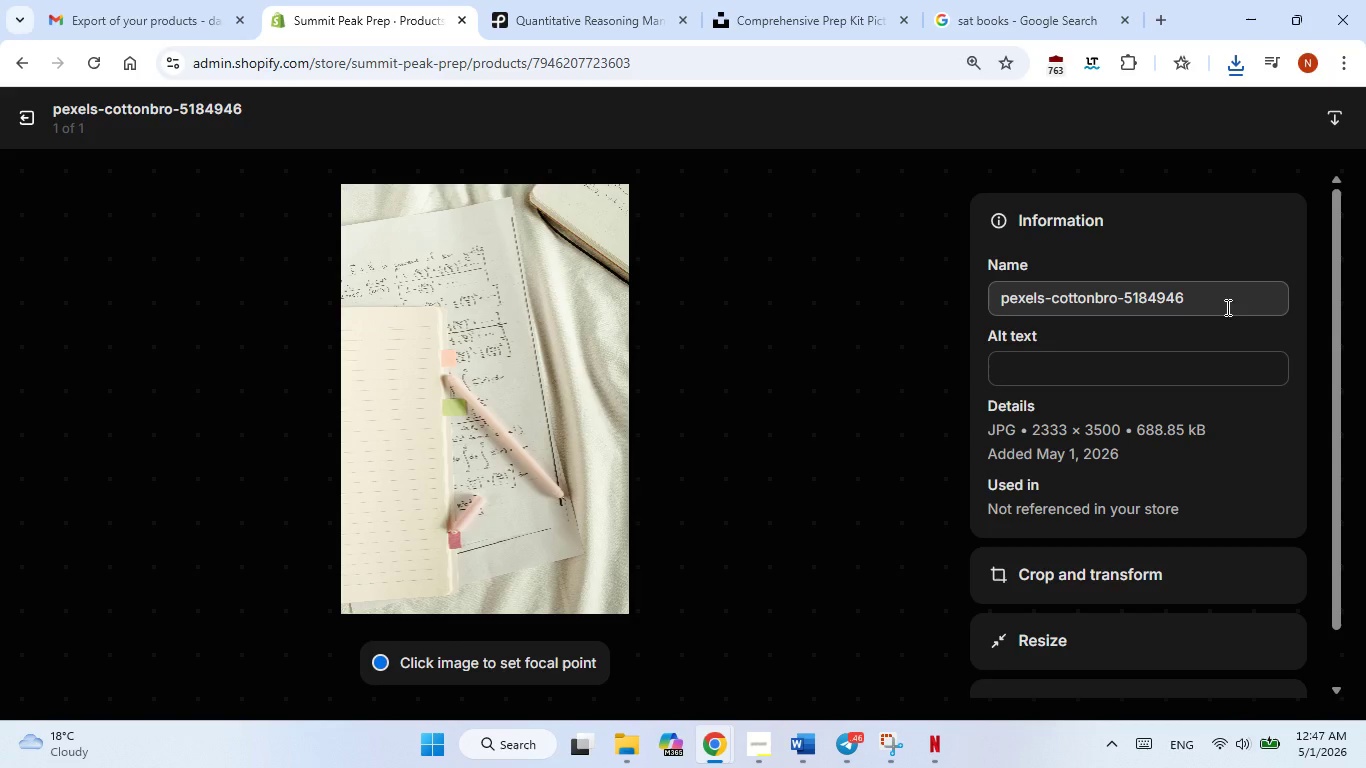 
wait(8.03)
 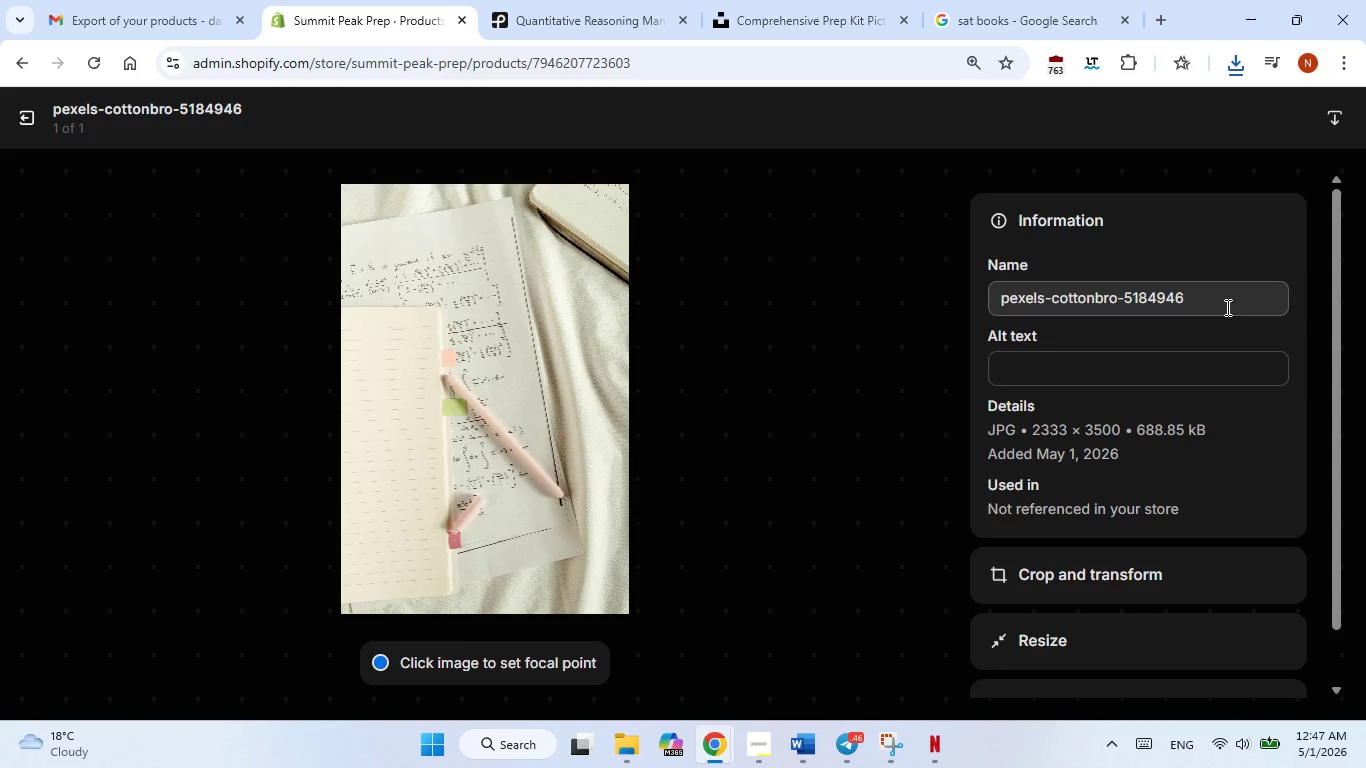 
left_click([1022, 375])
 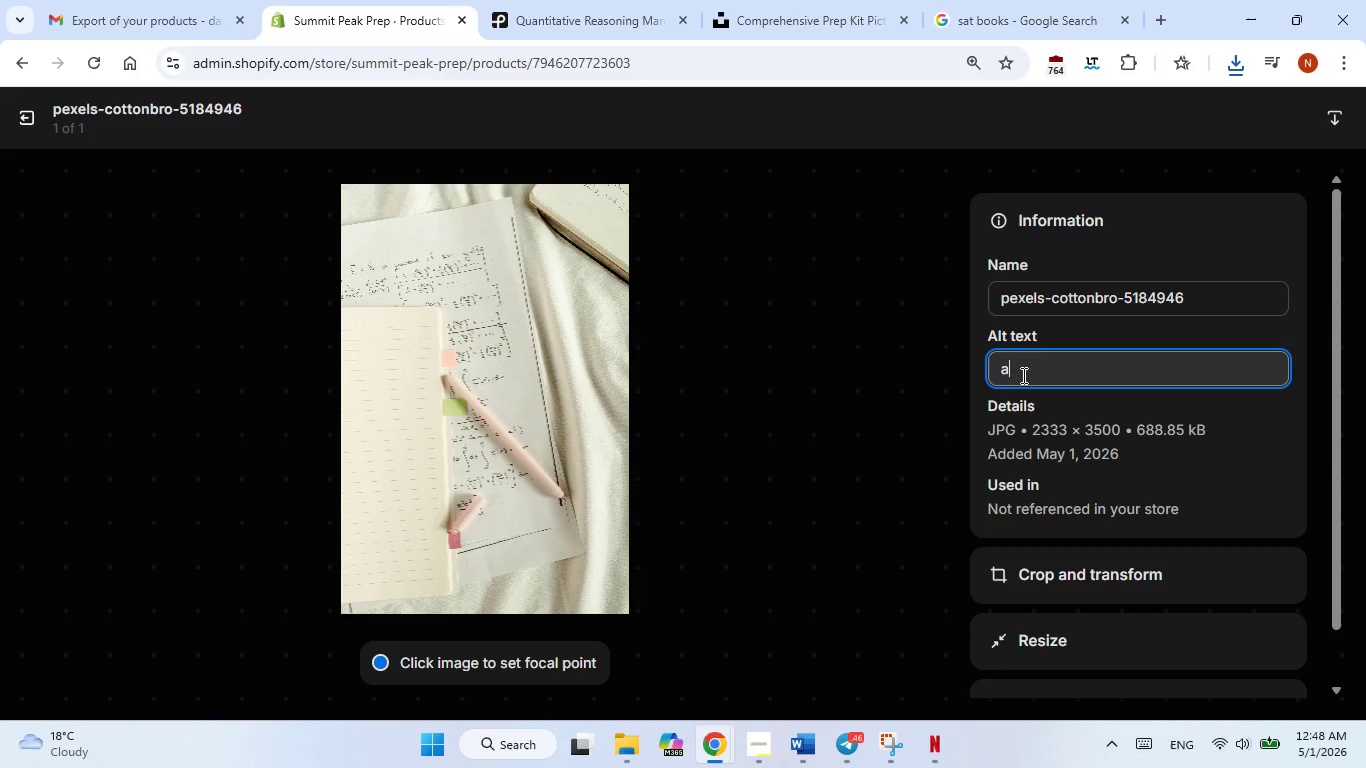 
type(a q)
key(Backspace)
type(calculation open book wih pencil)
 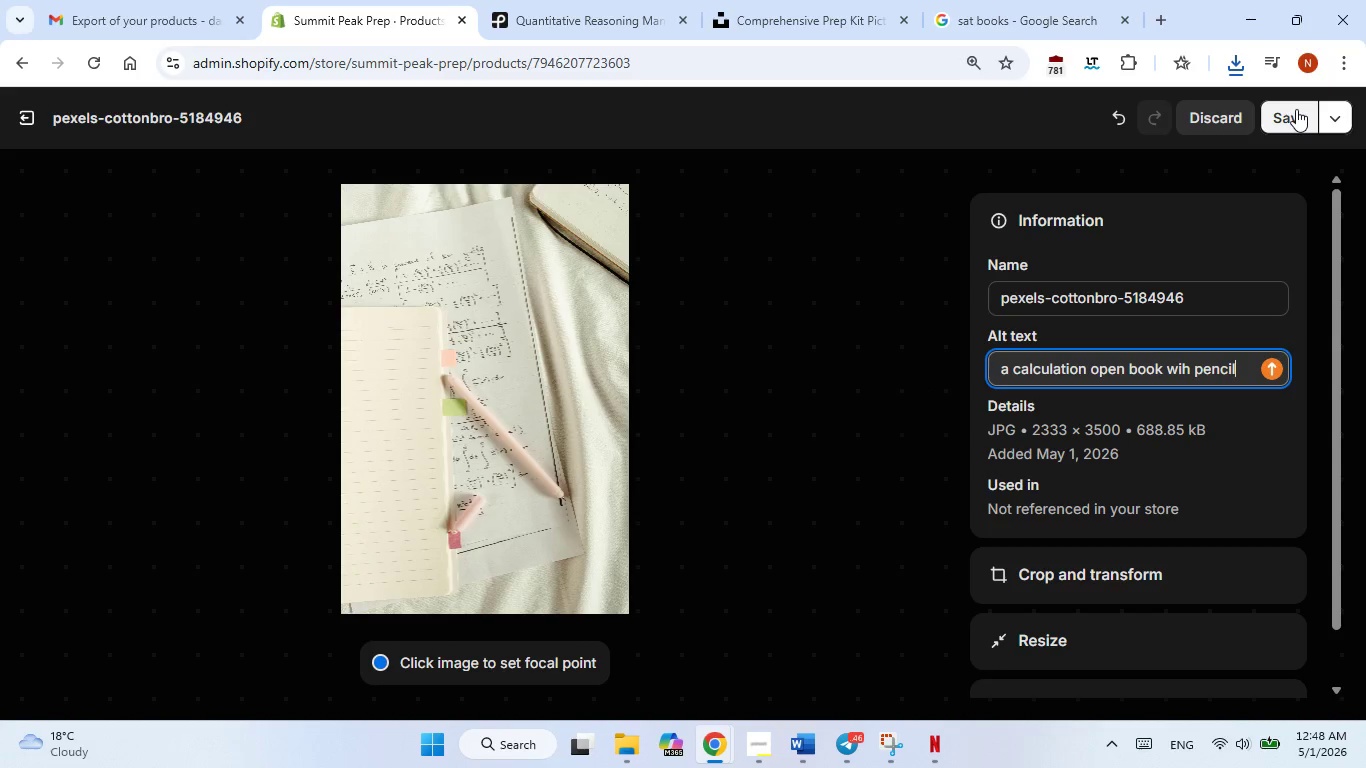 
left_click([1296, 109])
 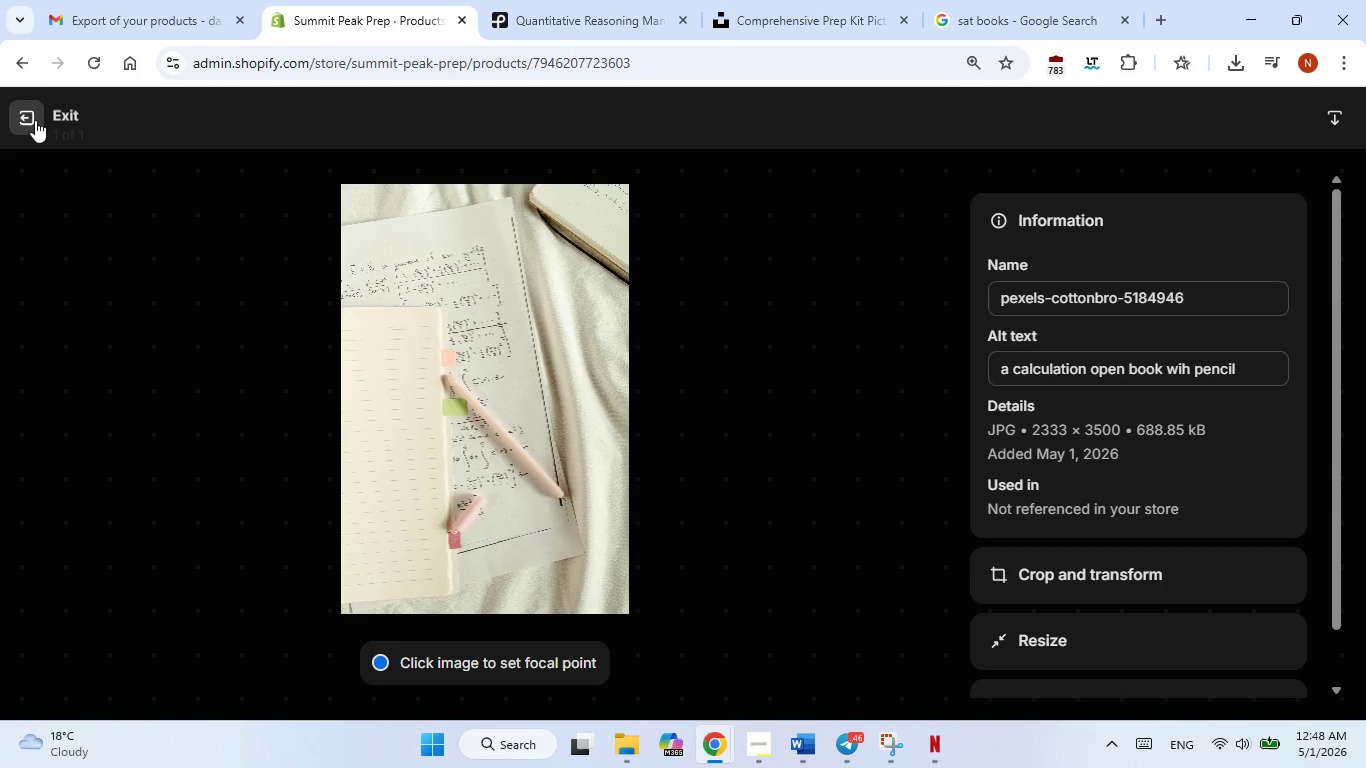 
left_click([35, 120])
 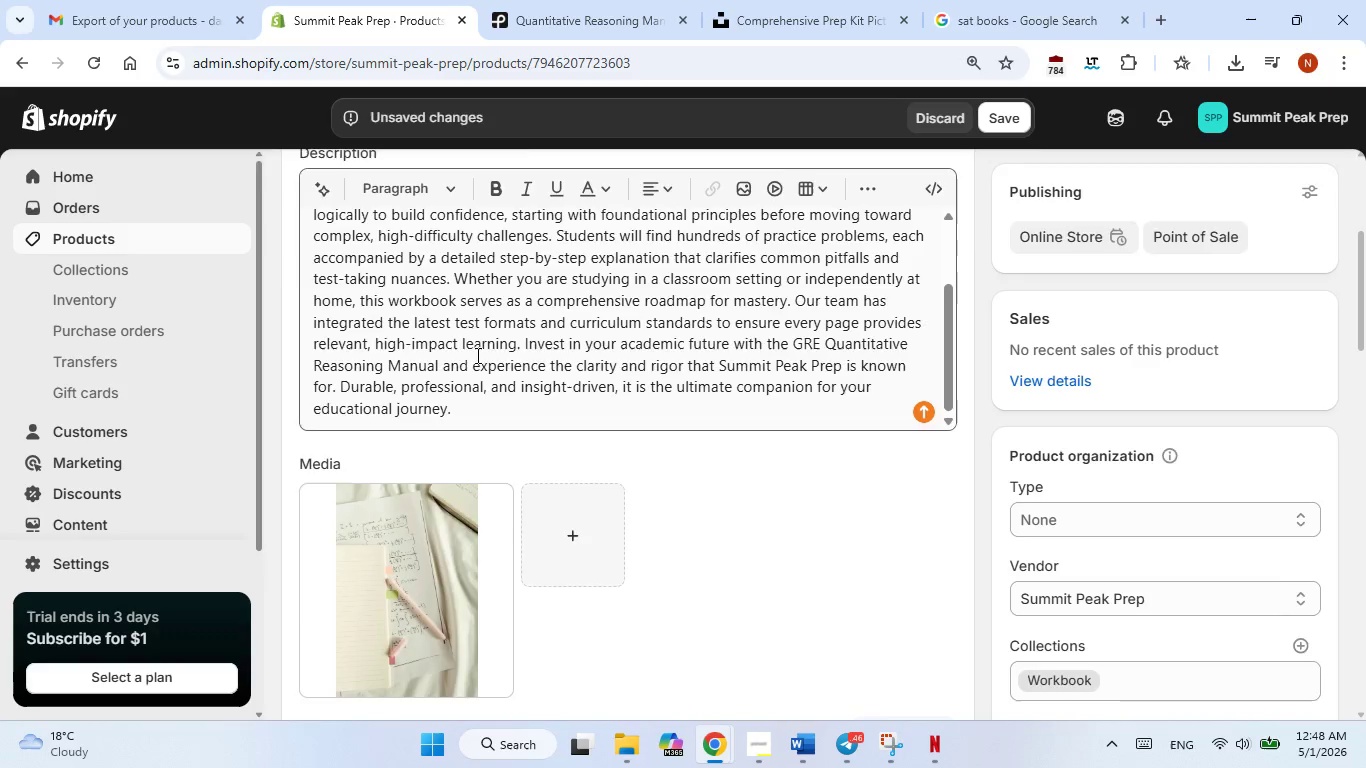 
scroll: coordinate [548, 404], scroll_direction: down, amount: 3.0
 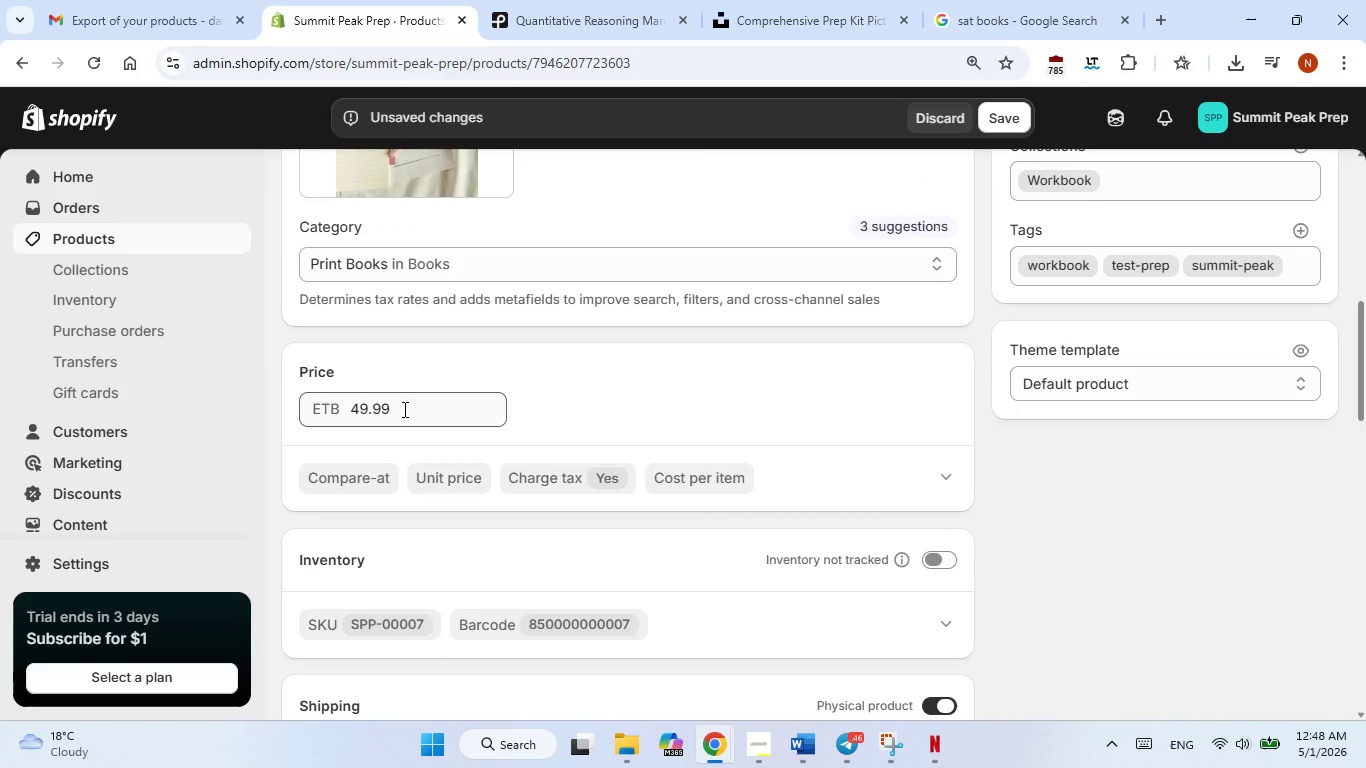 
double_click([403, 409])
 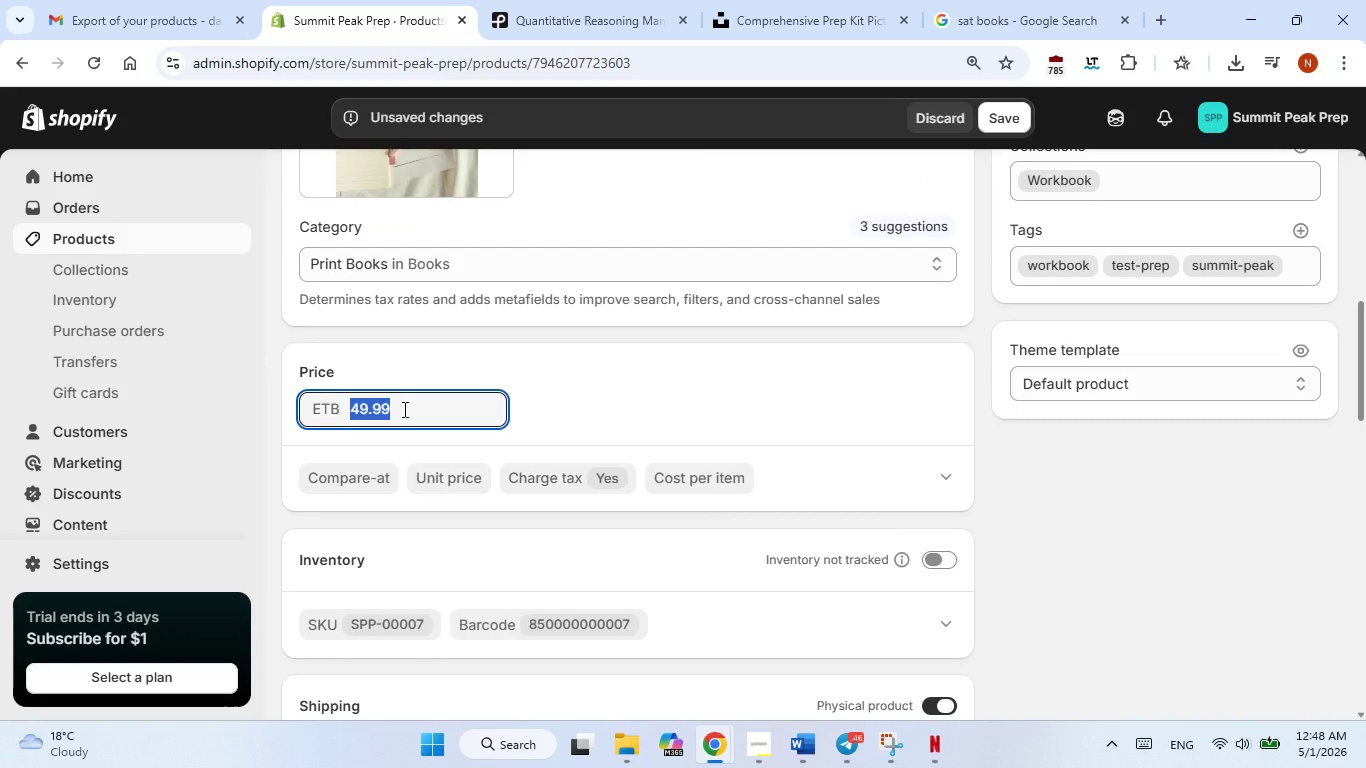 
triple_click([403, 409])
 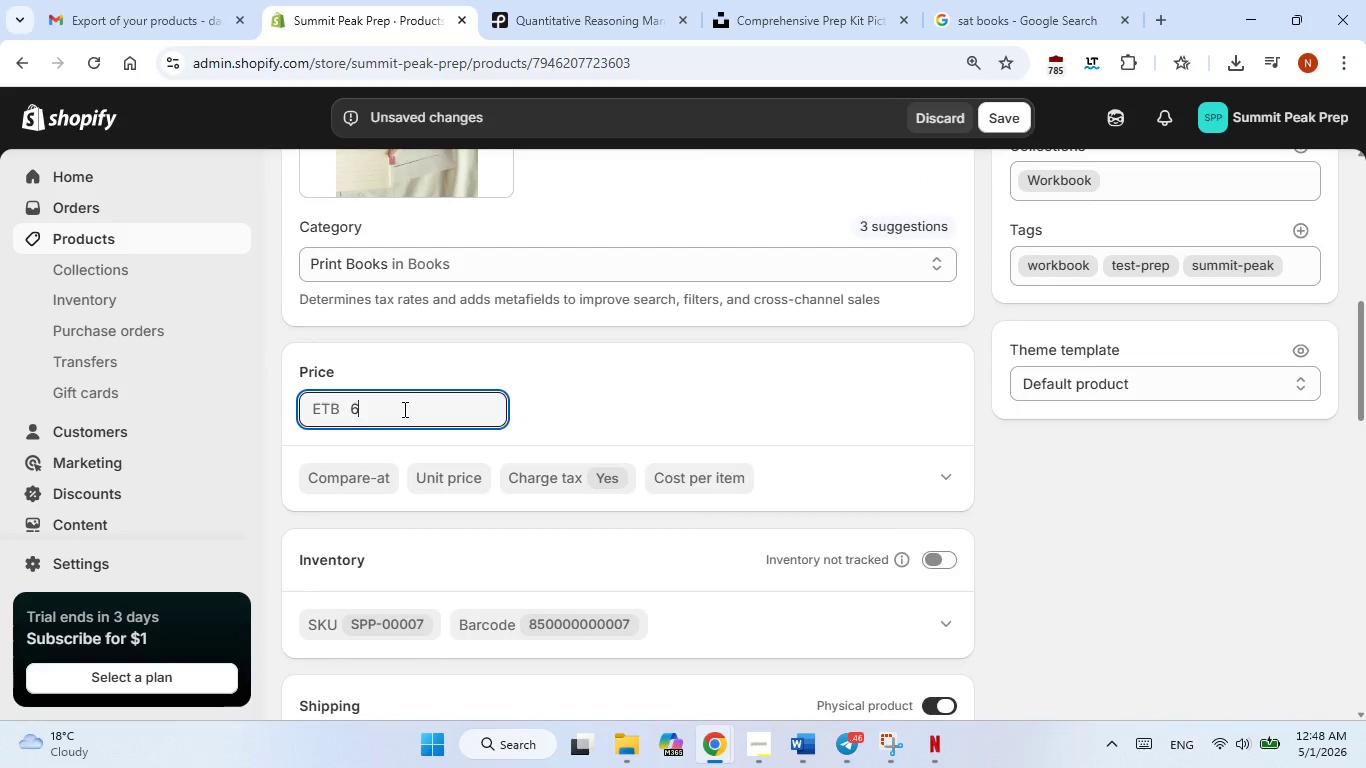 
key(Numpad6)
 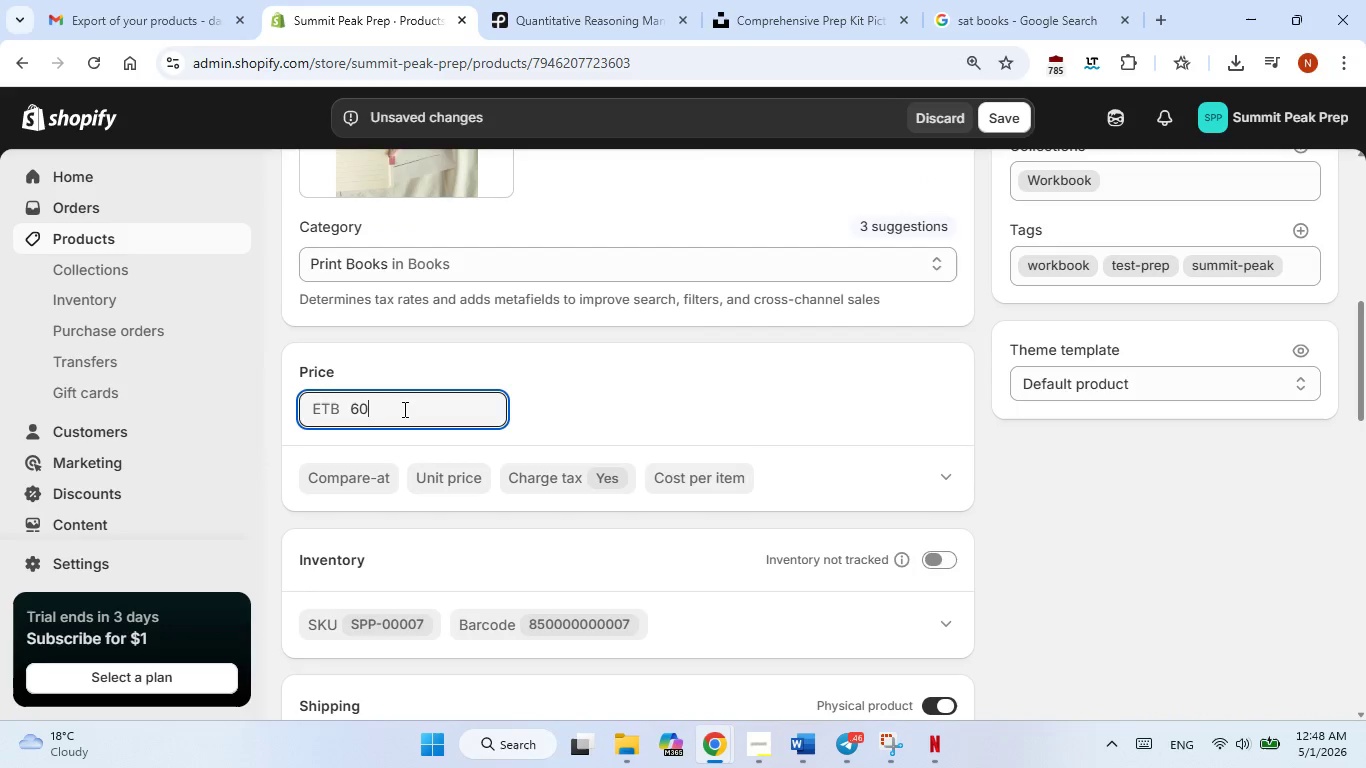 
key(Numpad0)
 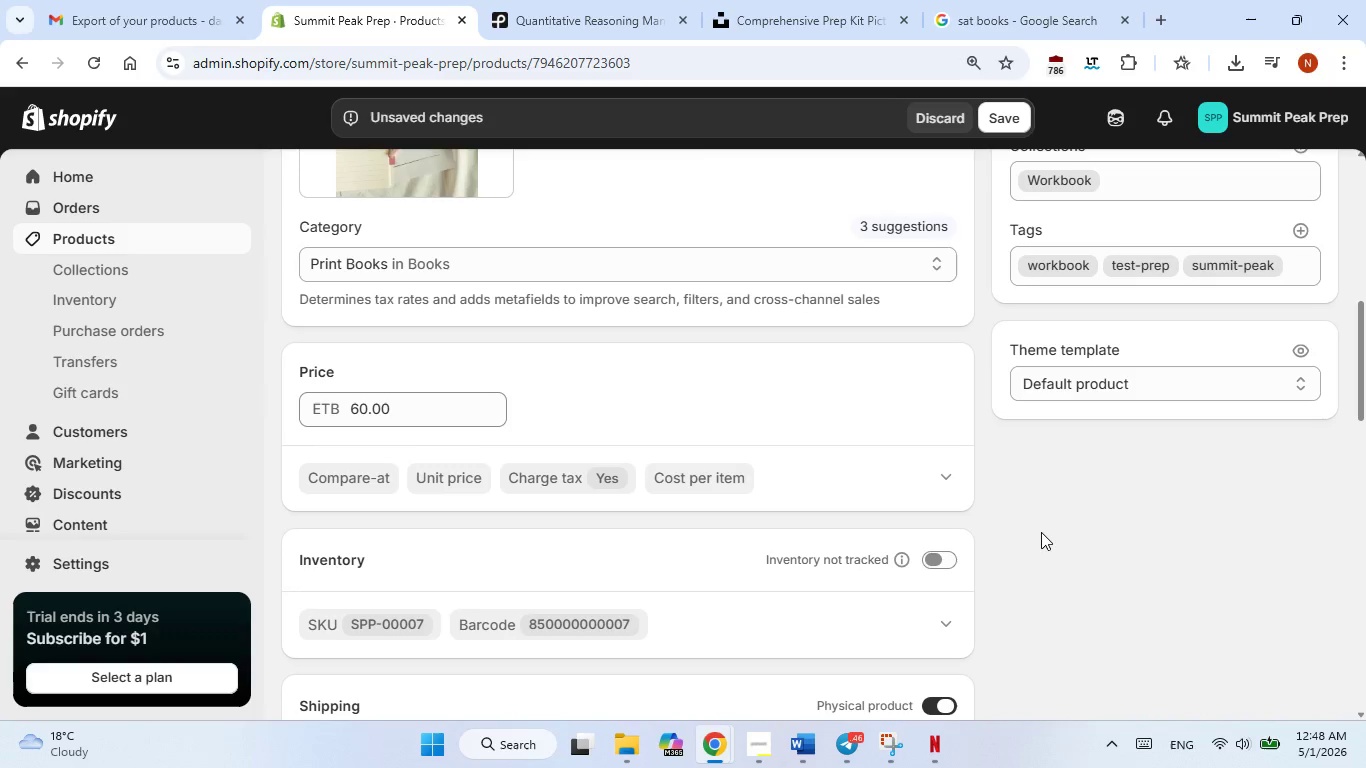 
left_click([1041, 532])
 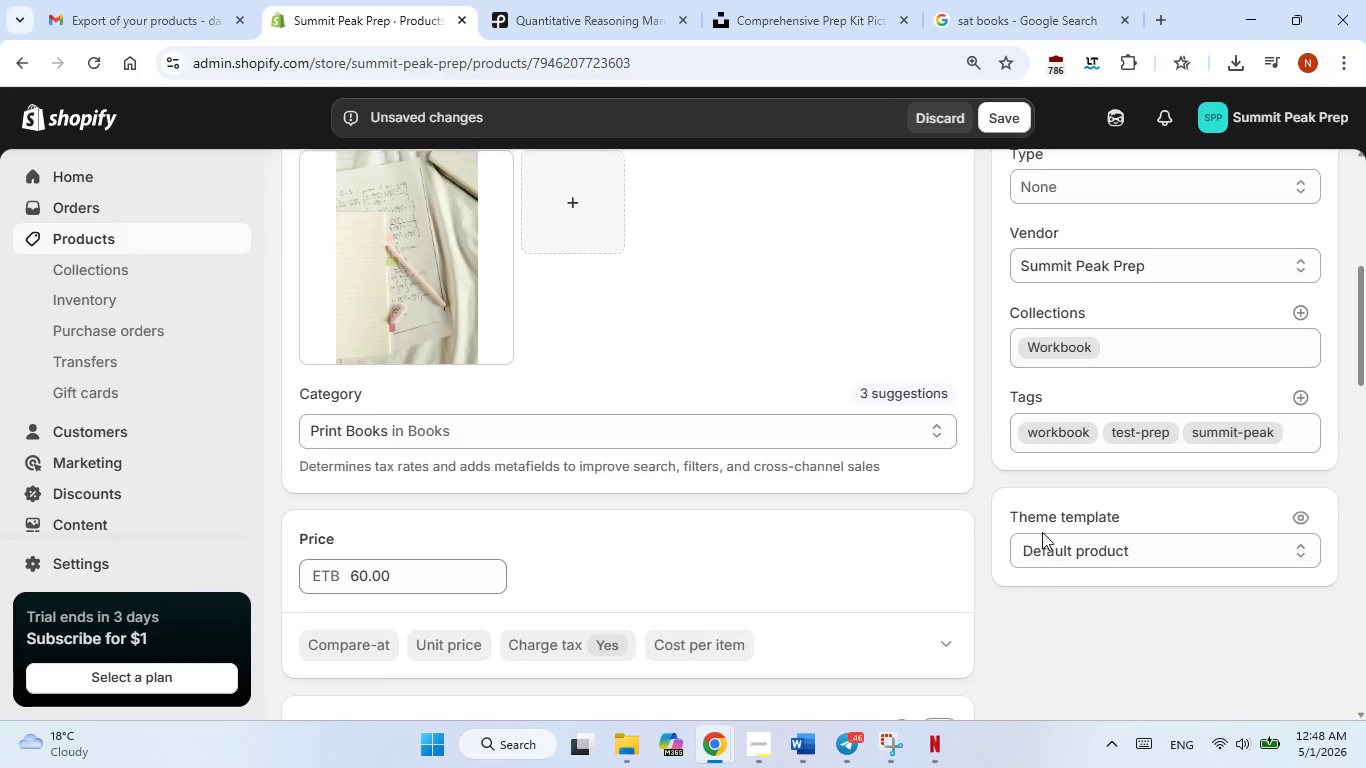 
scroll: coordinate [1042, 532], scroll_direction: up, amount: 3.0
 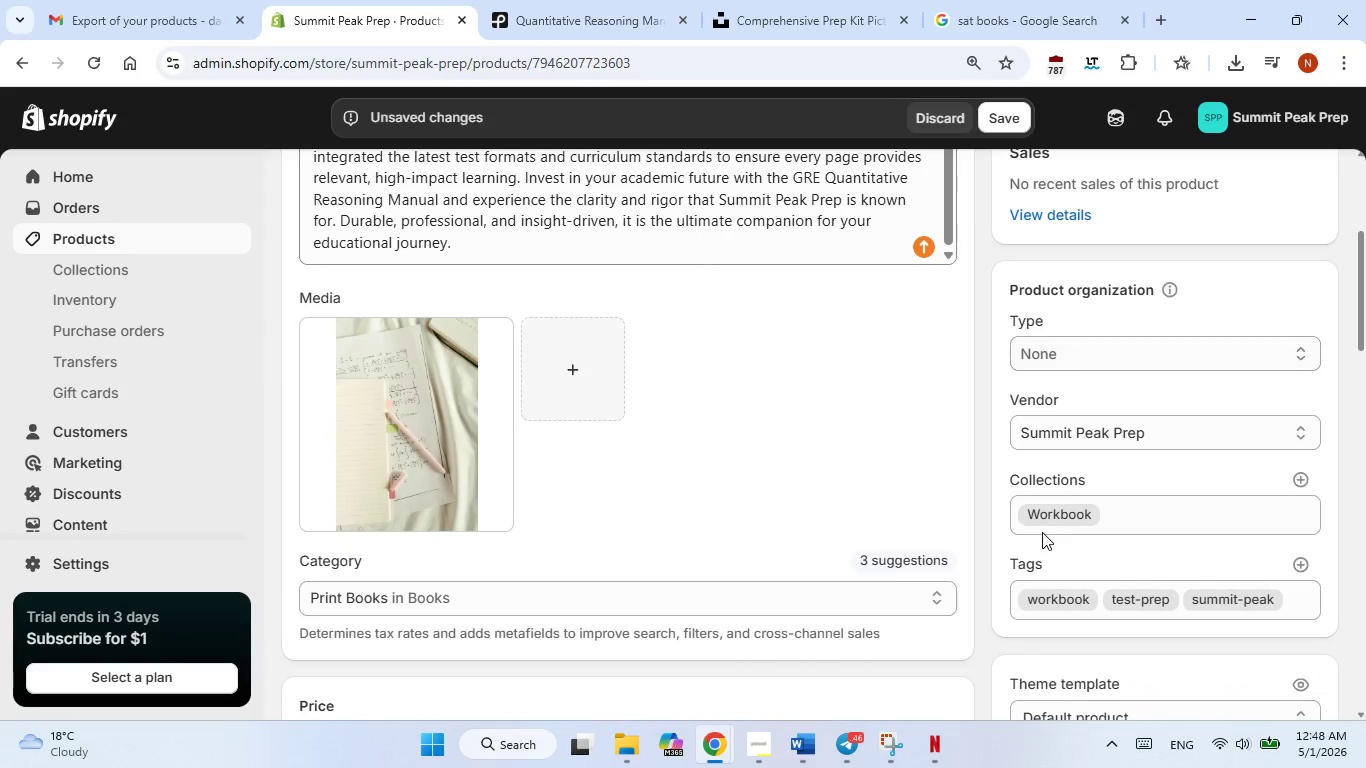 
scroll: coordinate [1042, 532], scroll_direction: down, amount: 1.0
 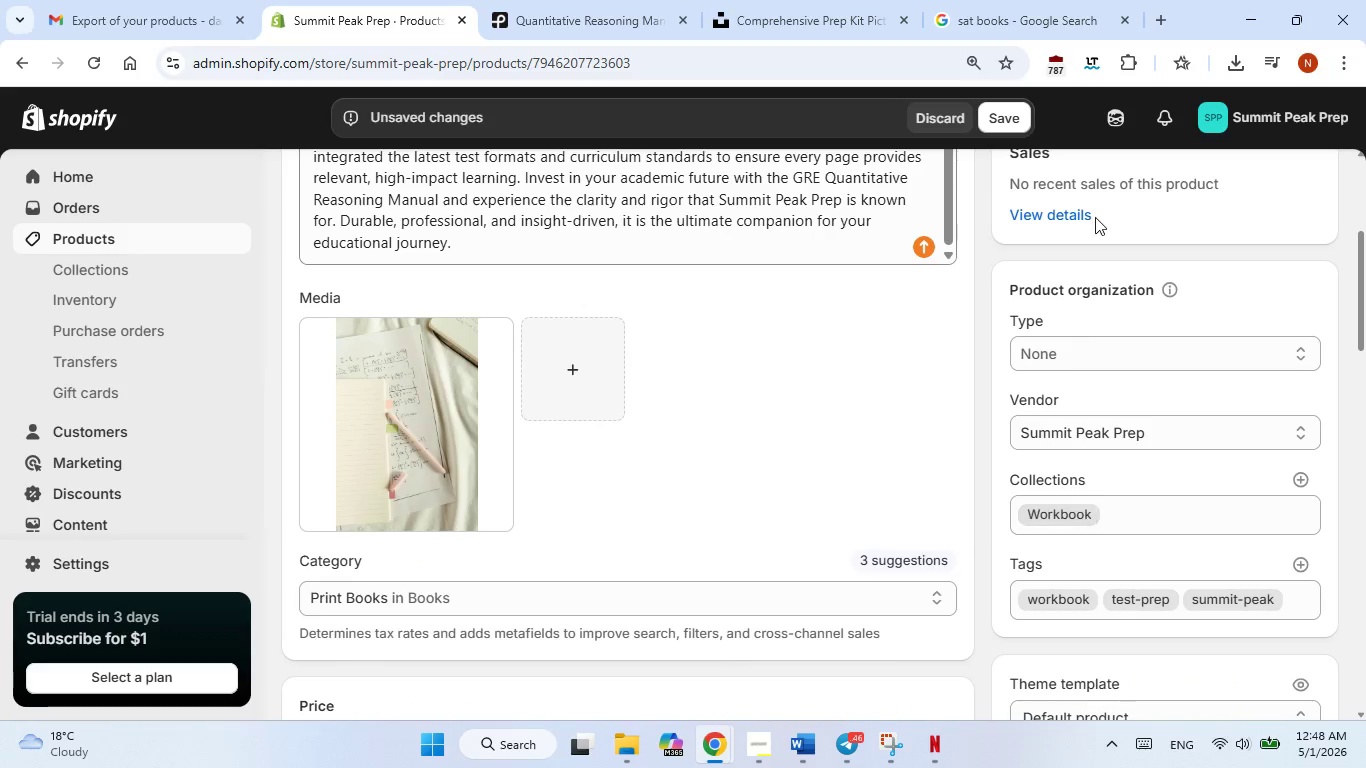 
left_click([1014, 119])
 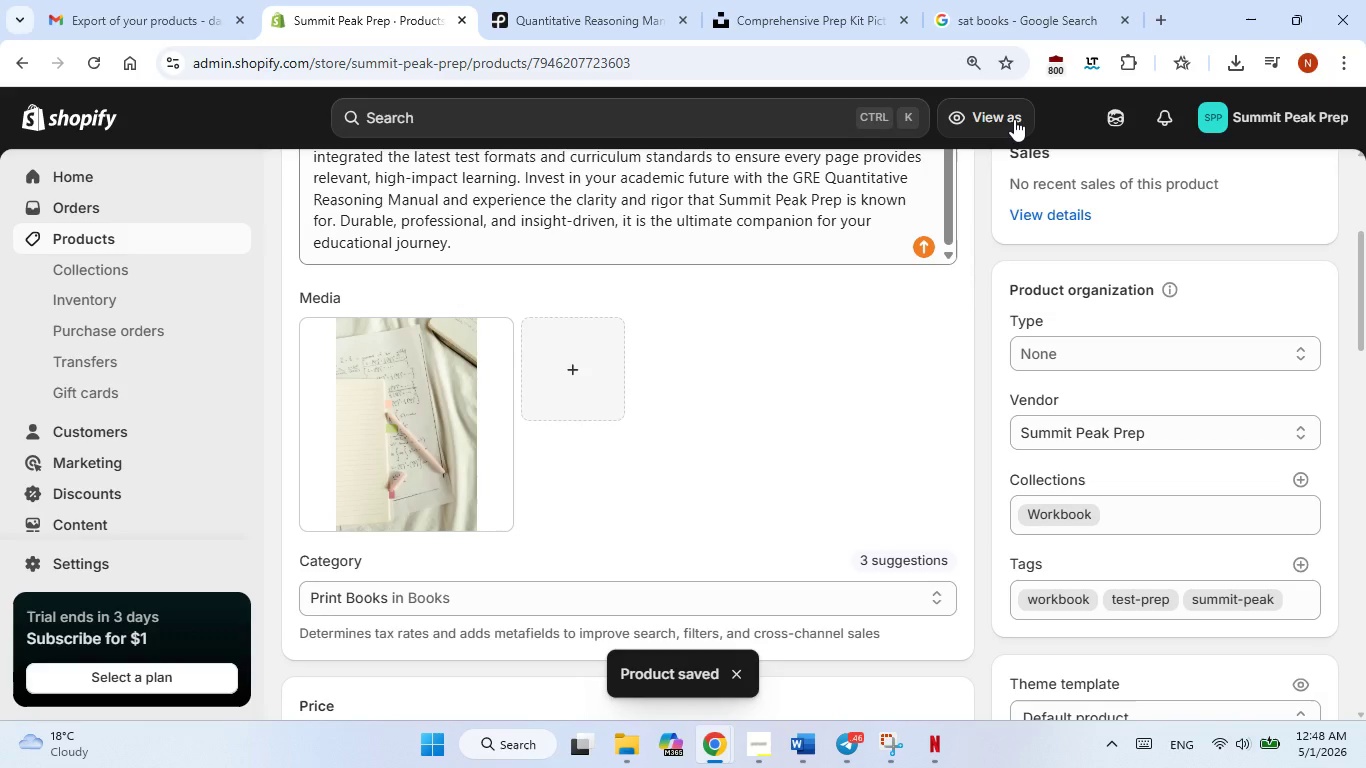 
wait(6.55)
 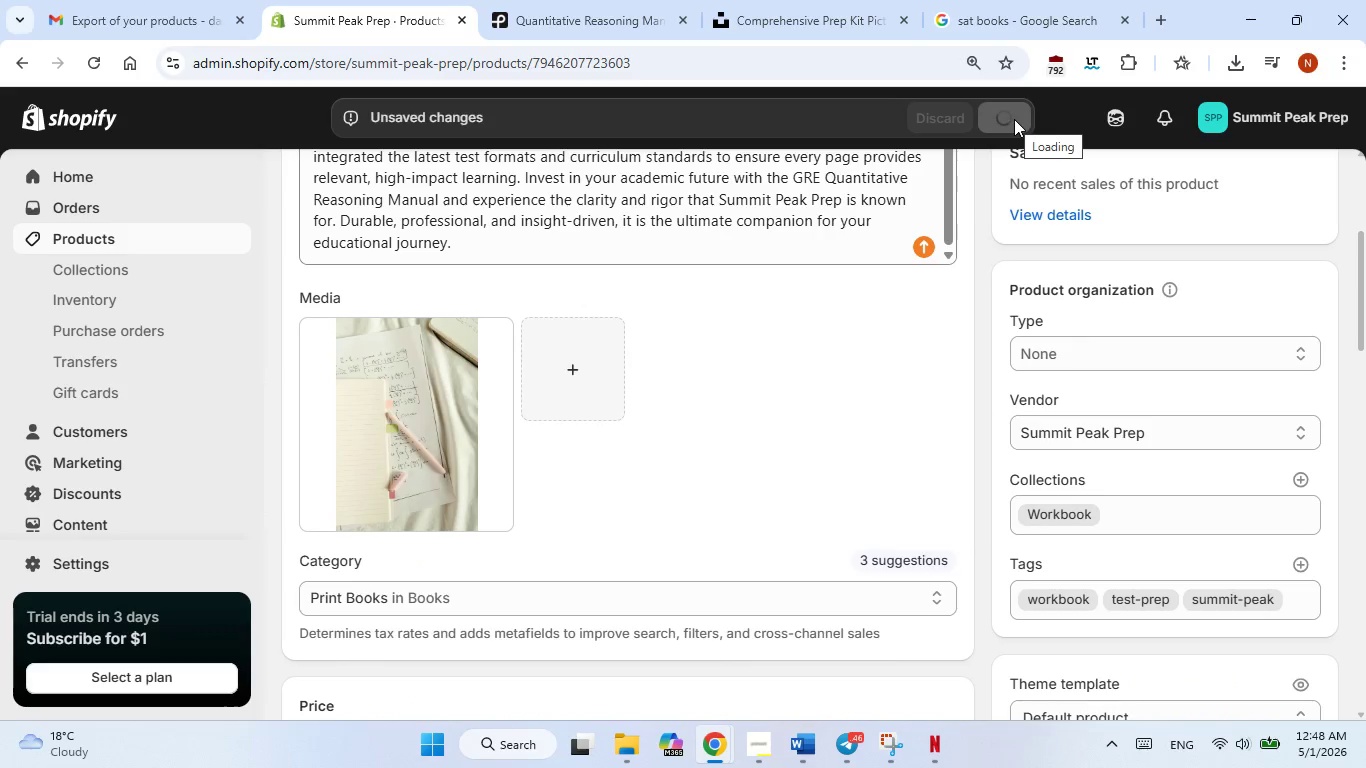 
scroll: coordinate [1166, 299], scroll_direction: up, amount: 3.0
 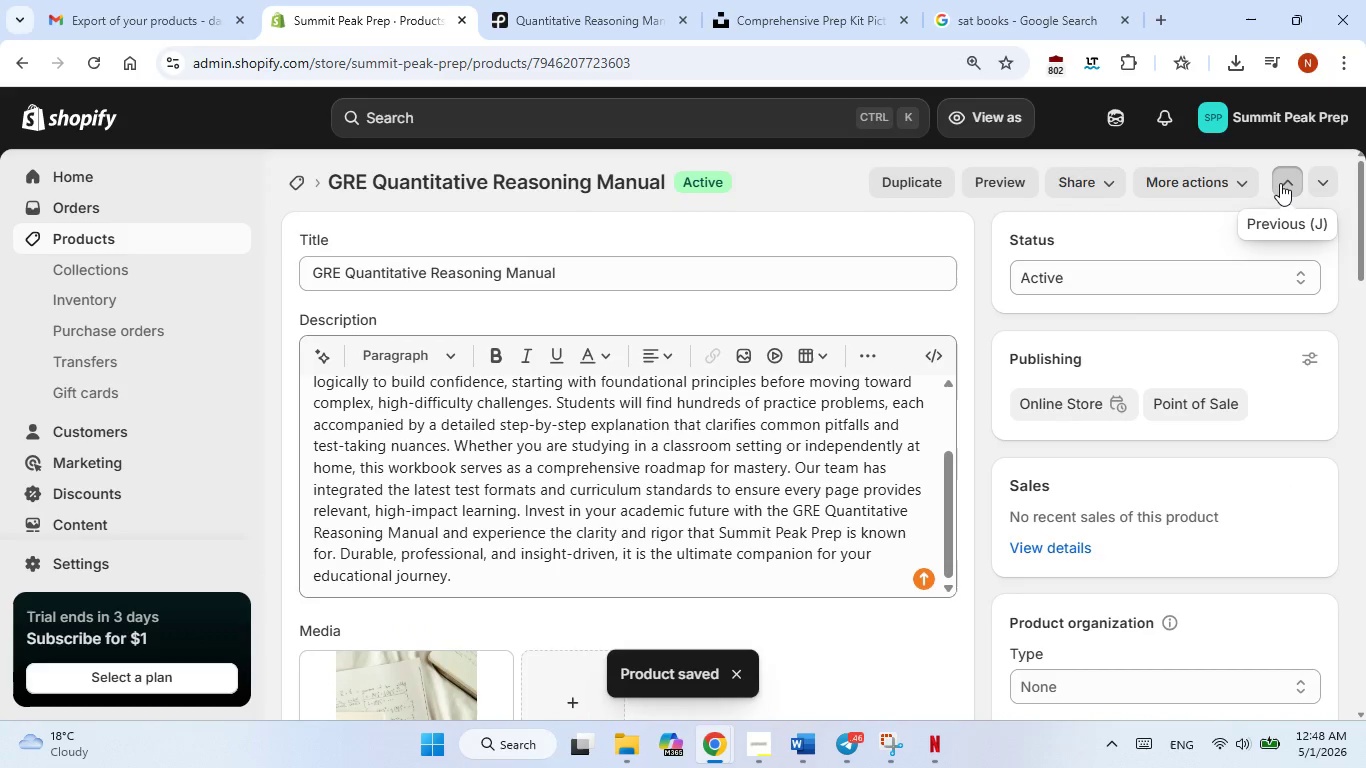 
left_click([1280, 183])
 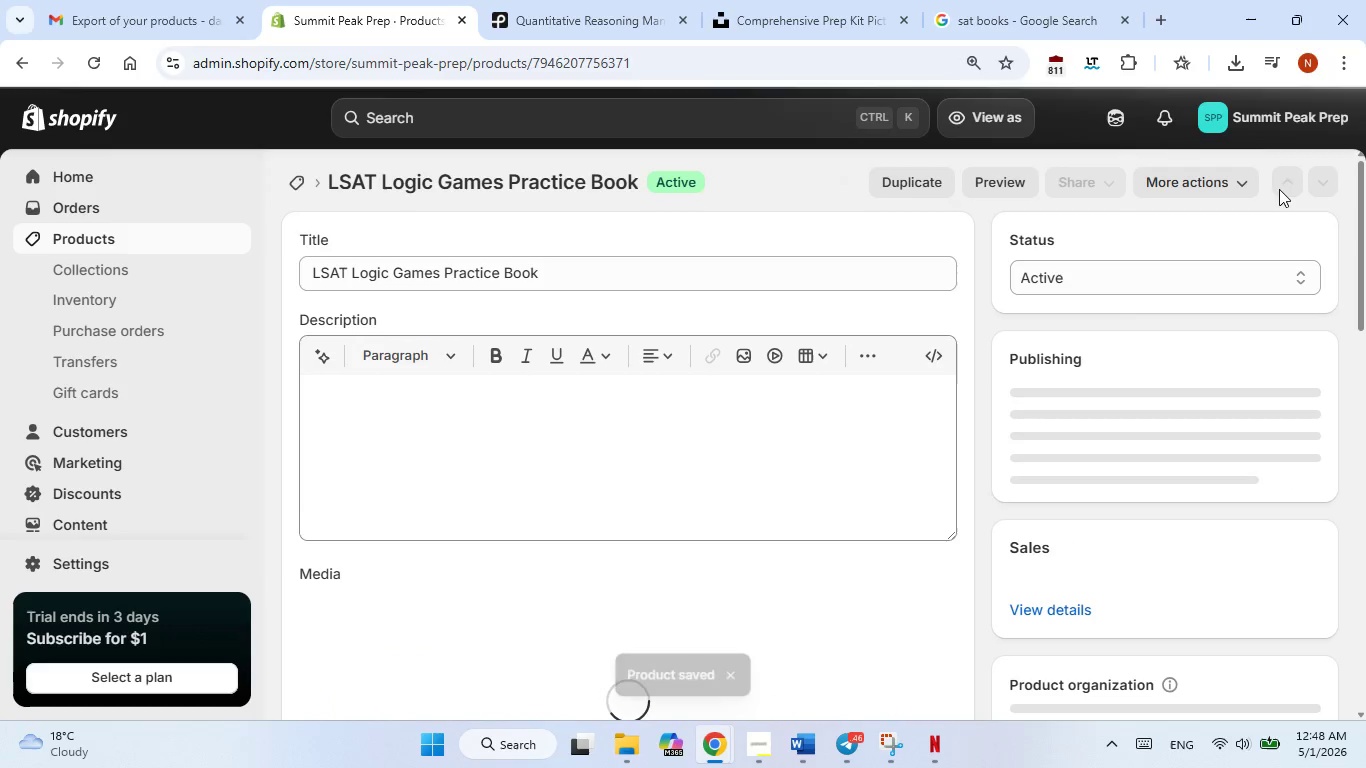 
scroll: coordinate [1097, 400], scroll_direction: down, amount: 3.0
 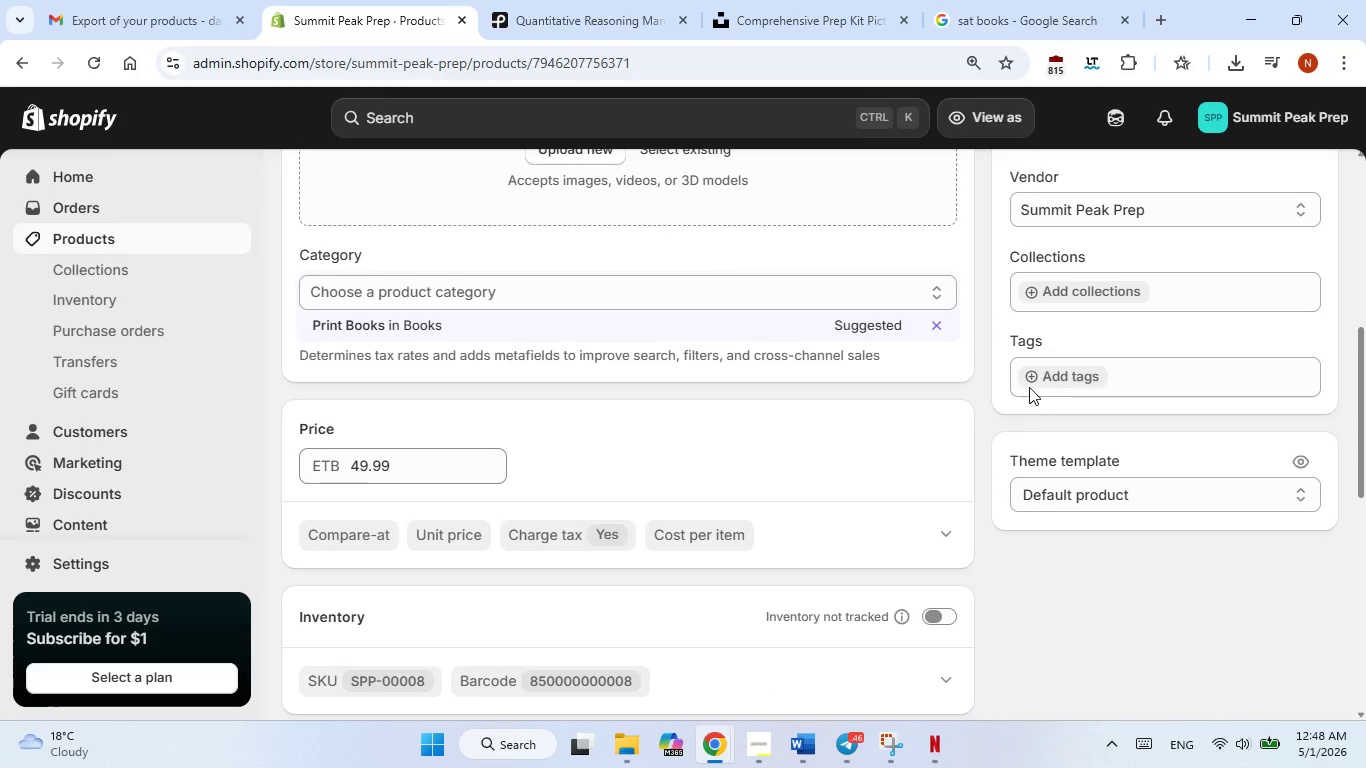 
mouse_move([929, 374])
 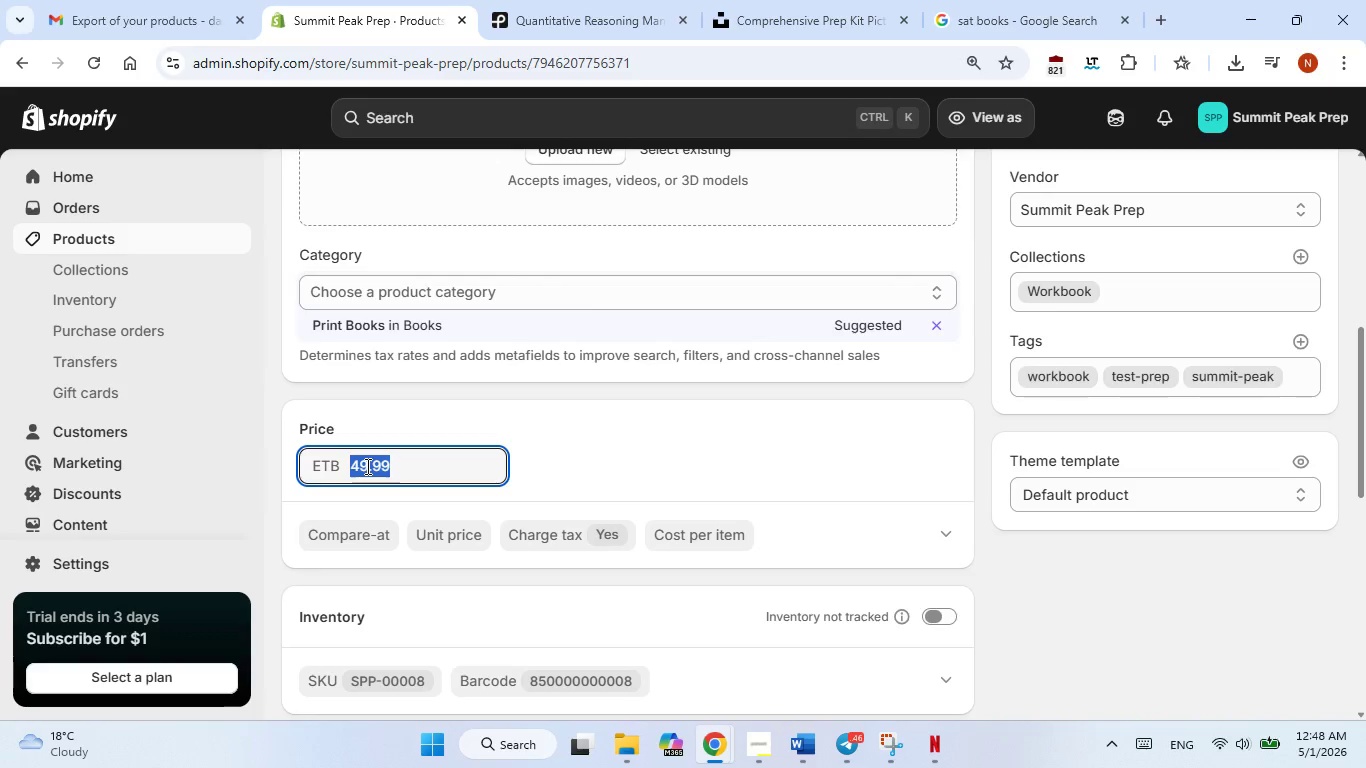 
double_click([366, 466])
 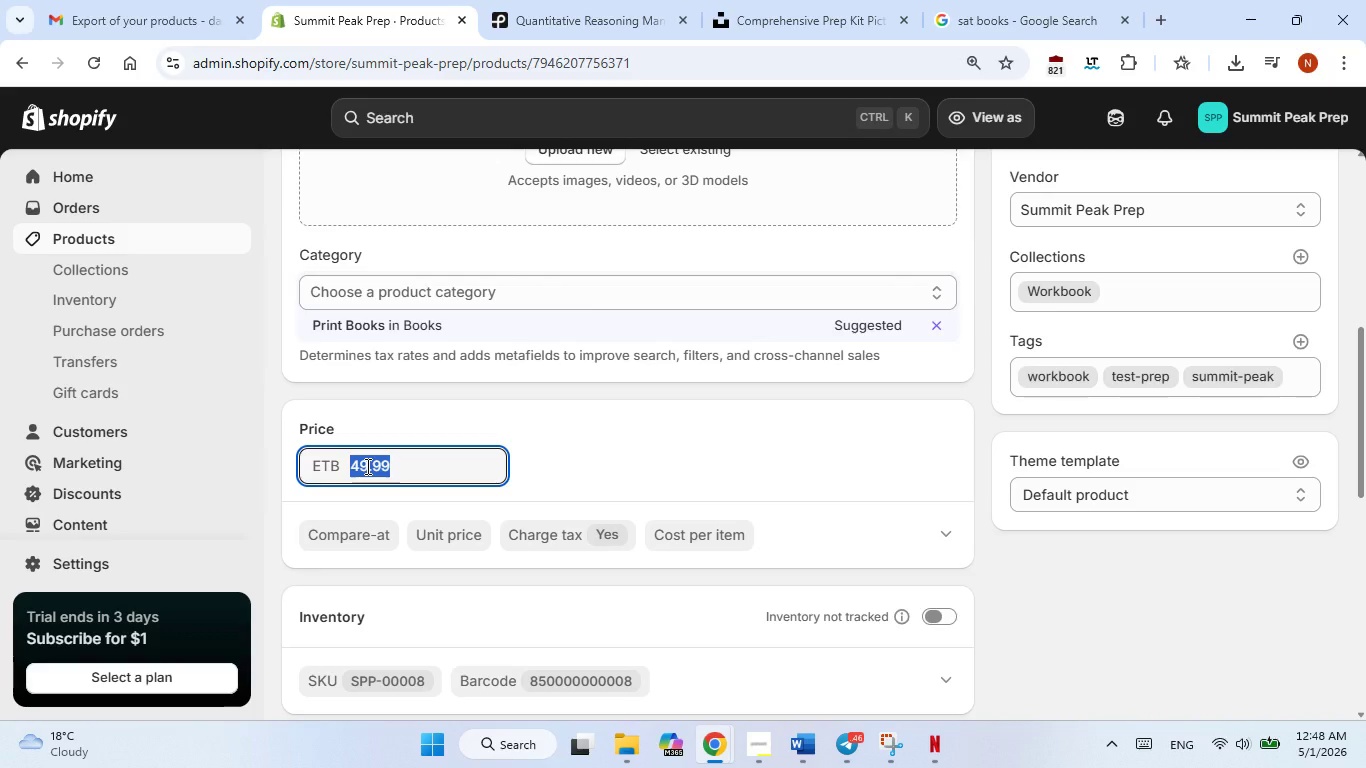 
triple_click([366, 466])
 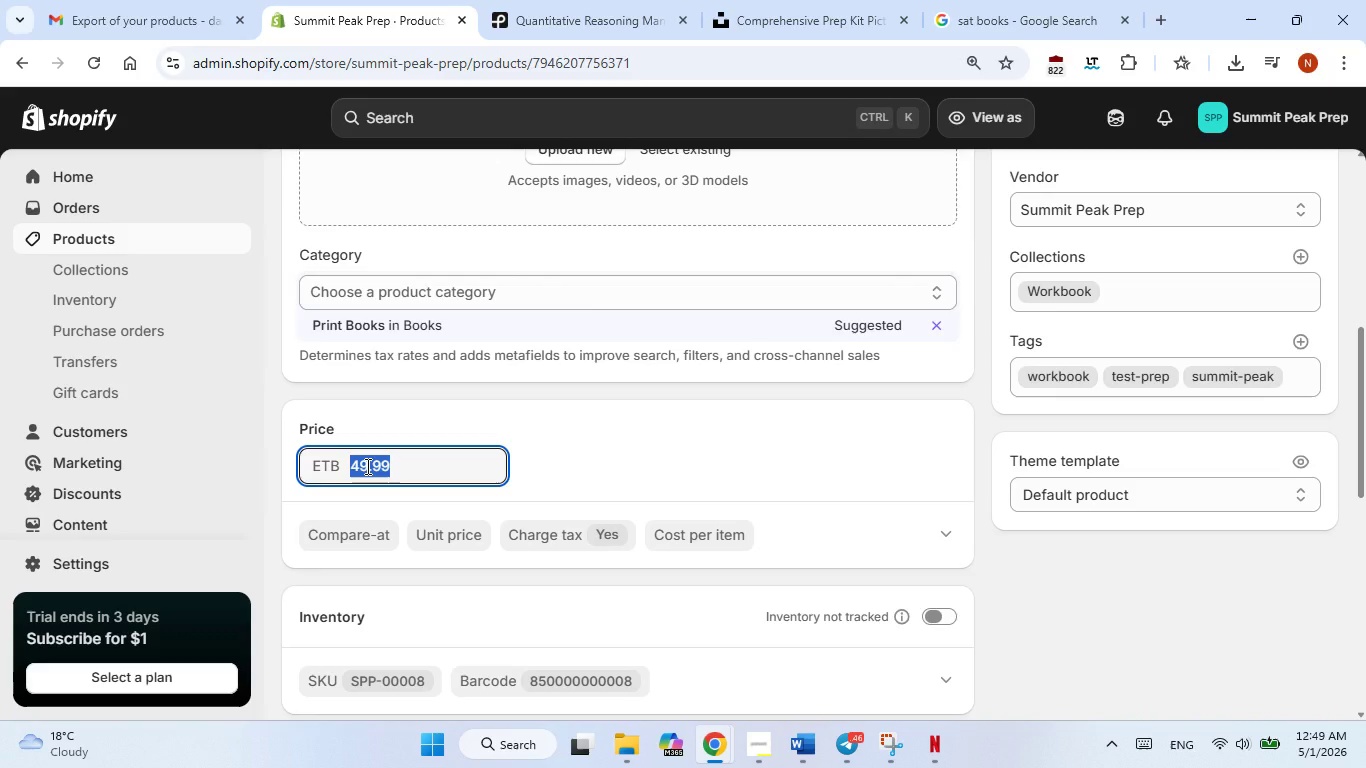 
wait(14.02)
 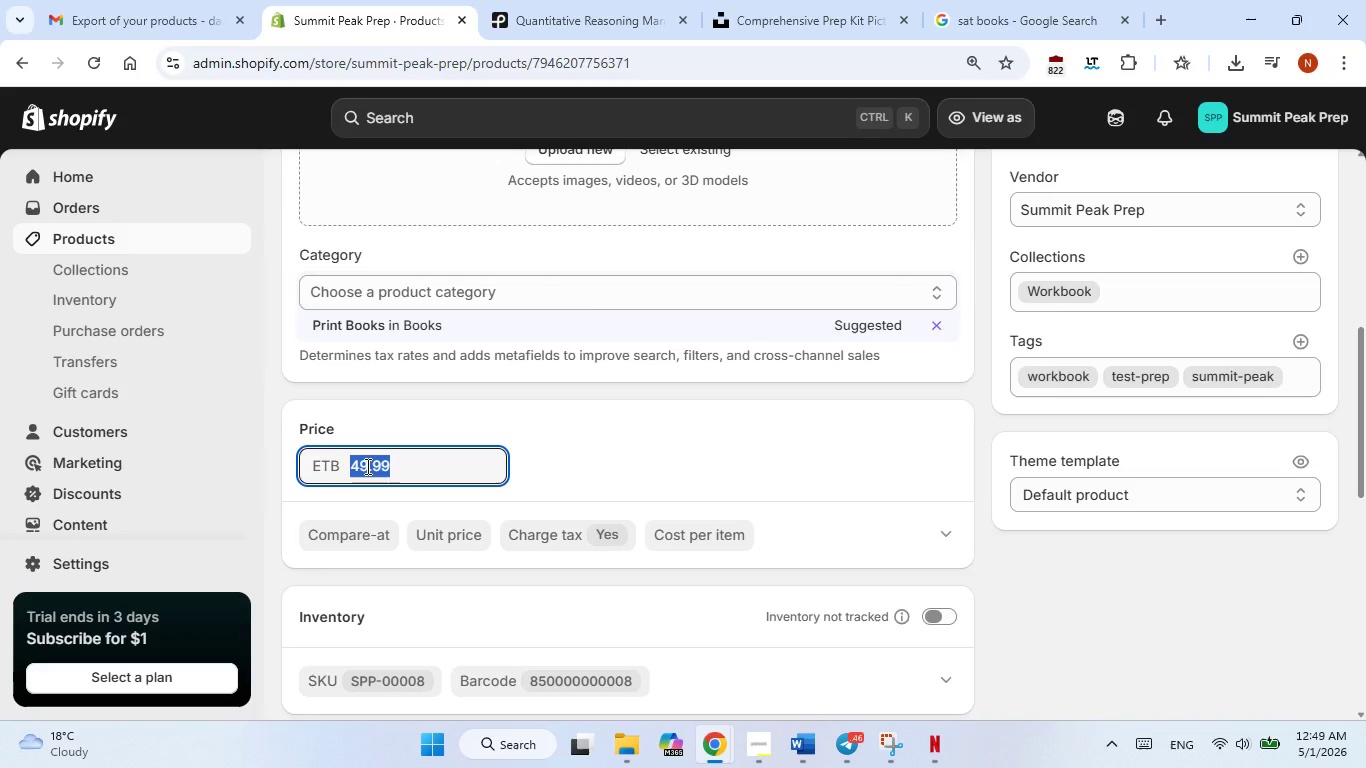 
key(Numpad4)
 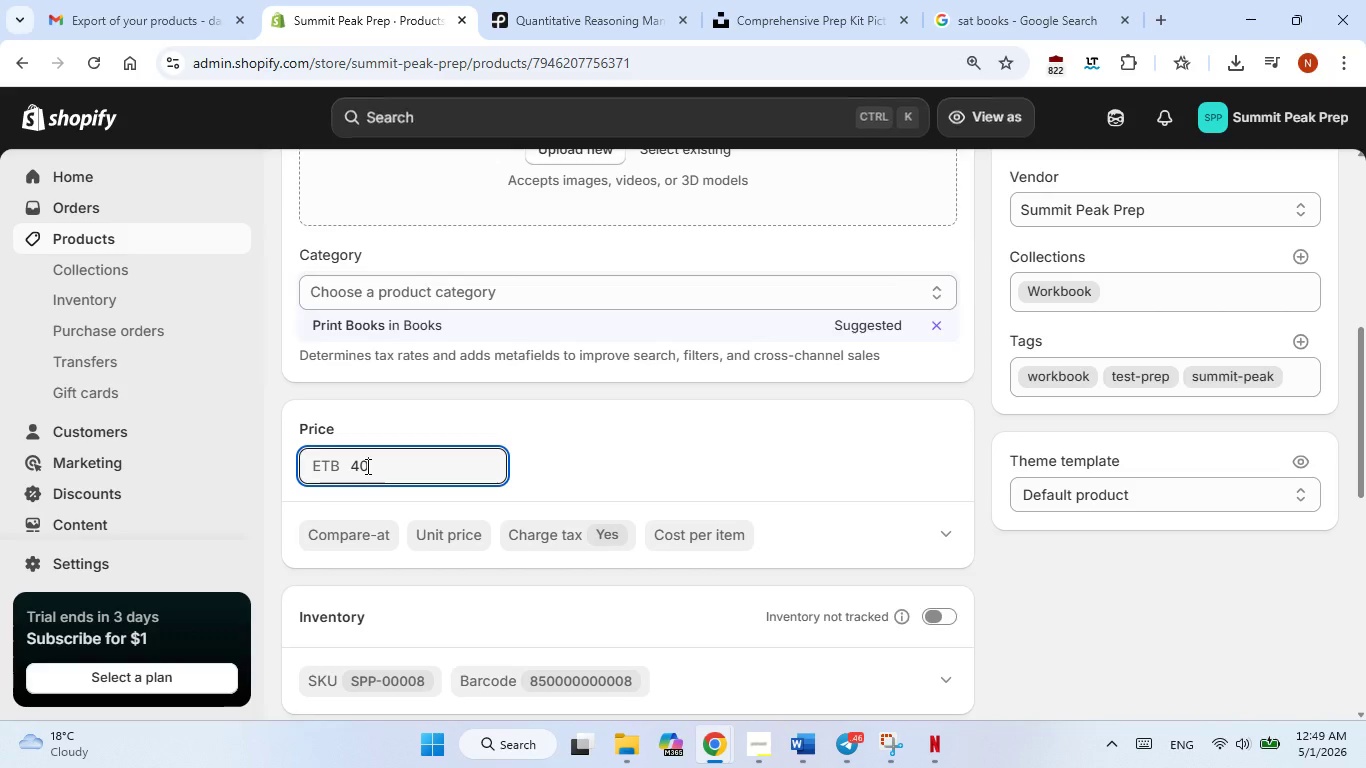 
key(Numpad0)
 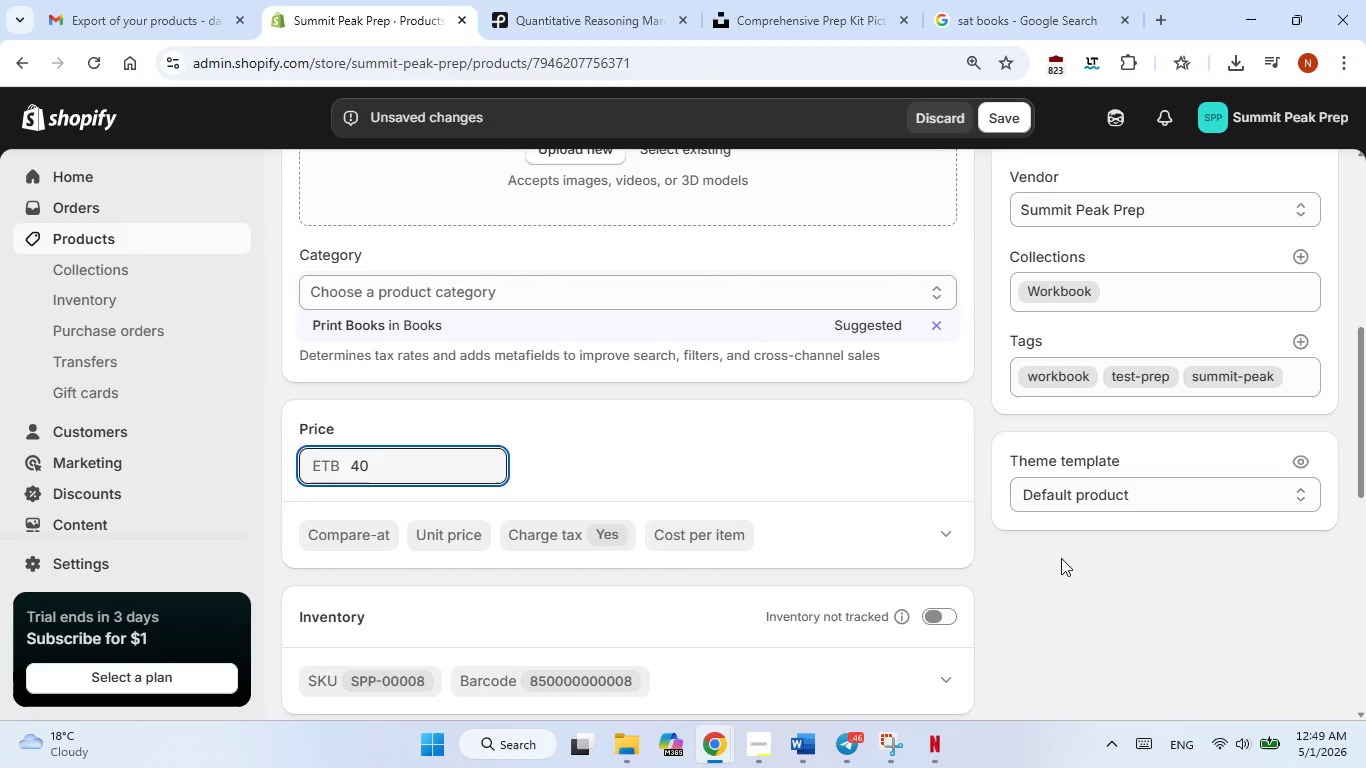 
left_click([1061, 558])
 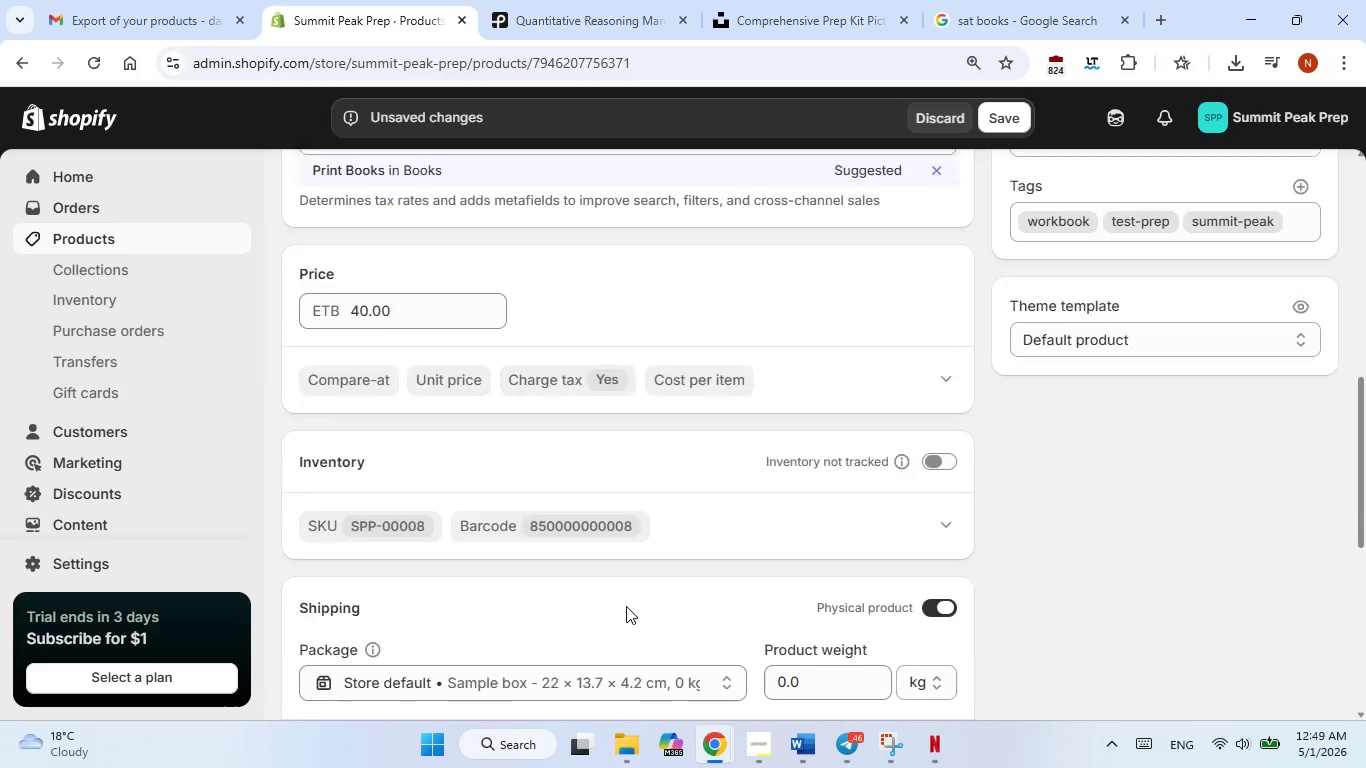 
scroll: coordinate [626, 606], scroll_direction: down, amount: 2.0
 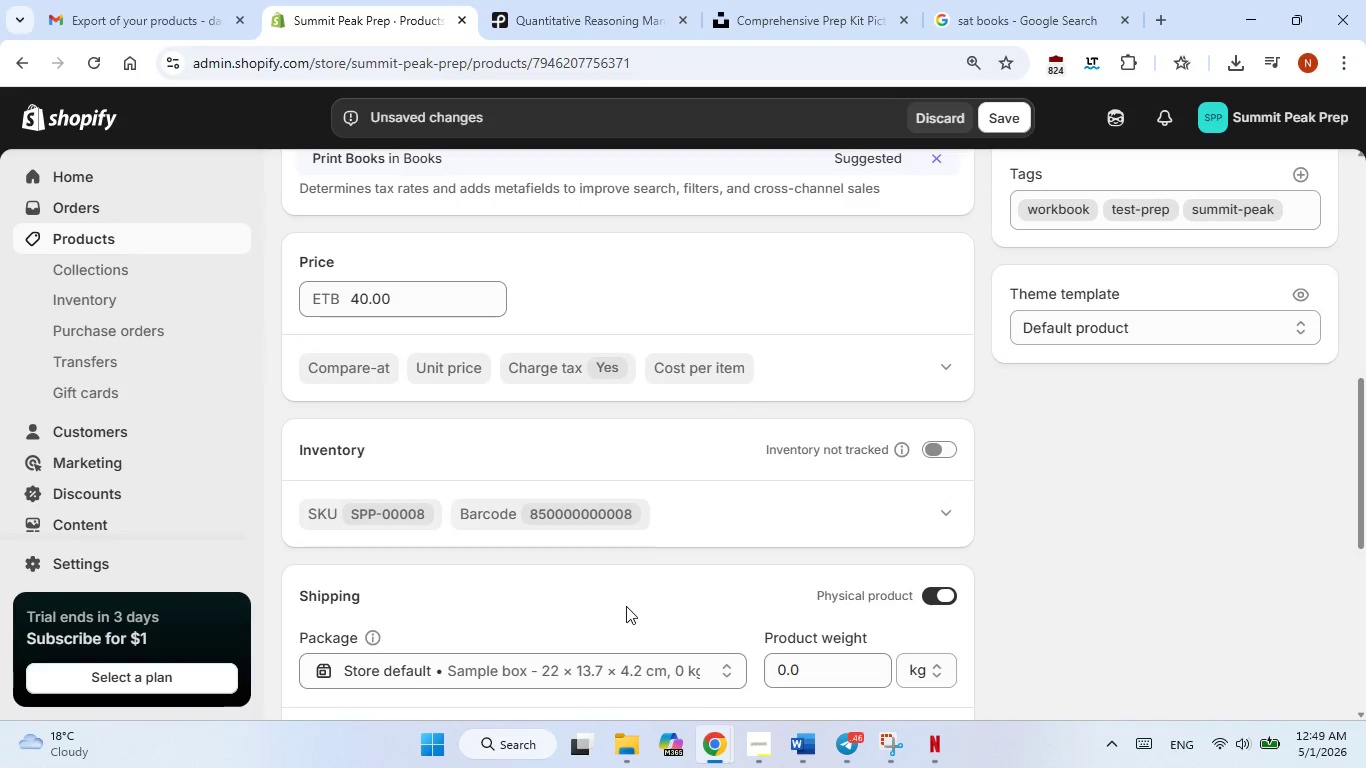 
scroll: coordinate [626, 606], scroll_direction: up, amount: 1.0
 